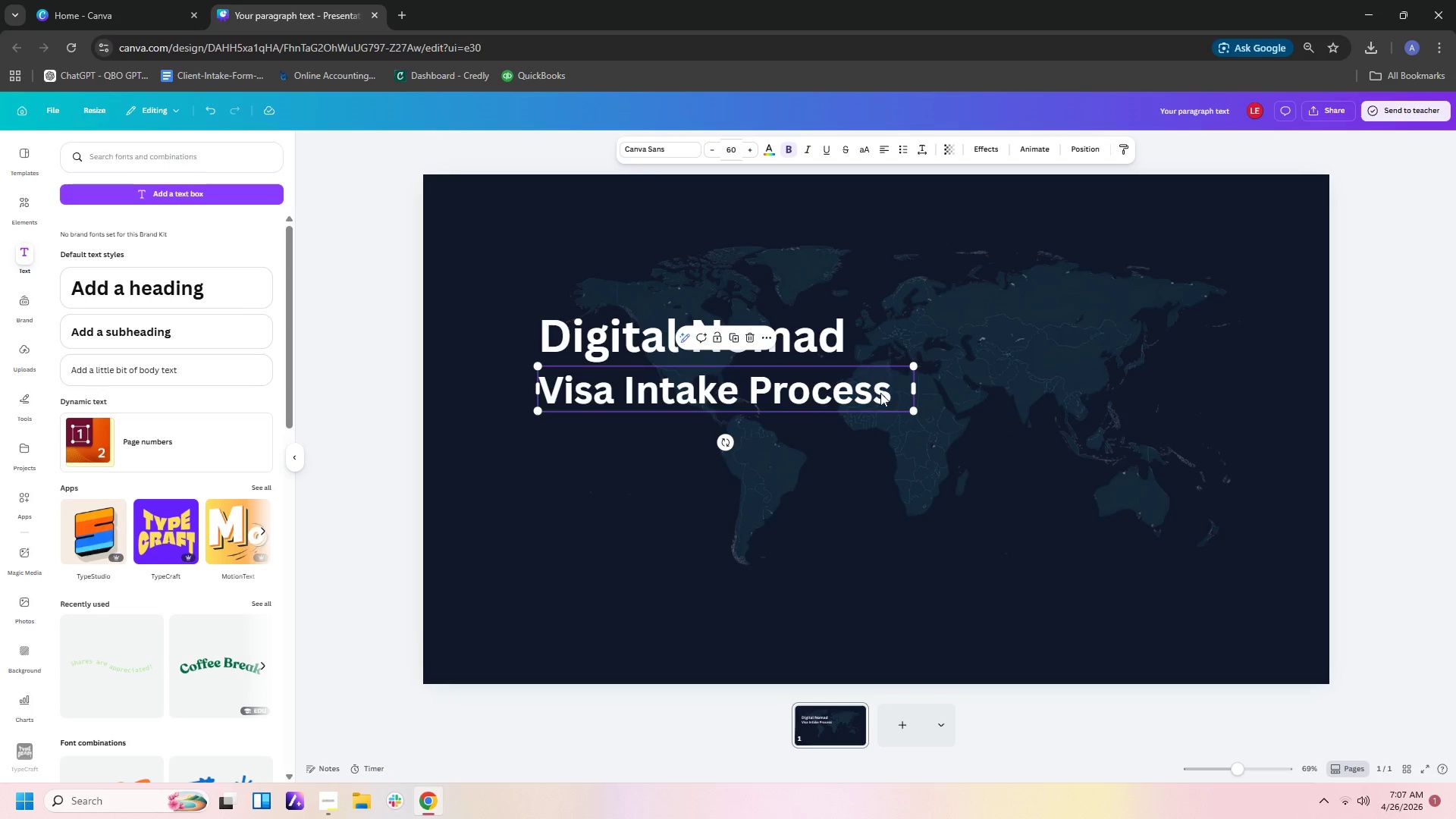 
left_click([840, 334])
 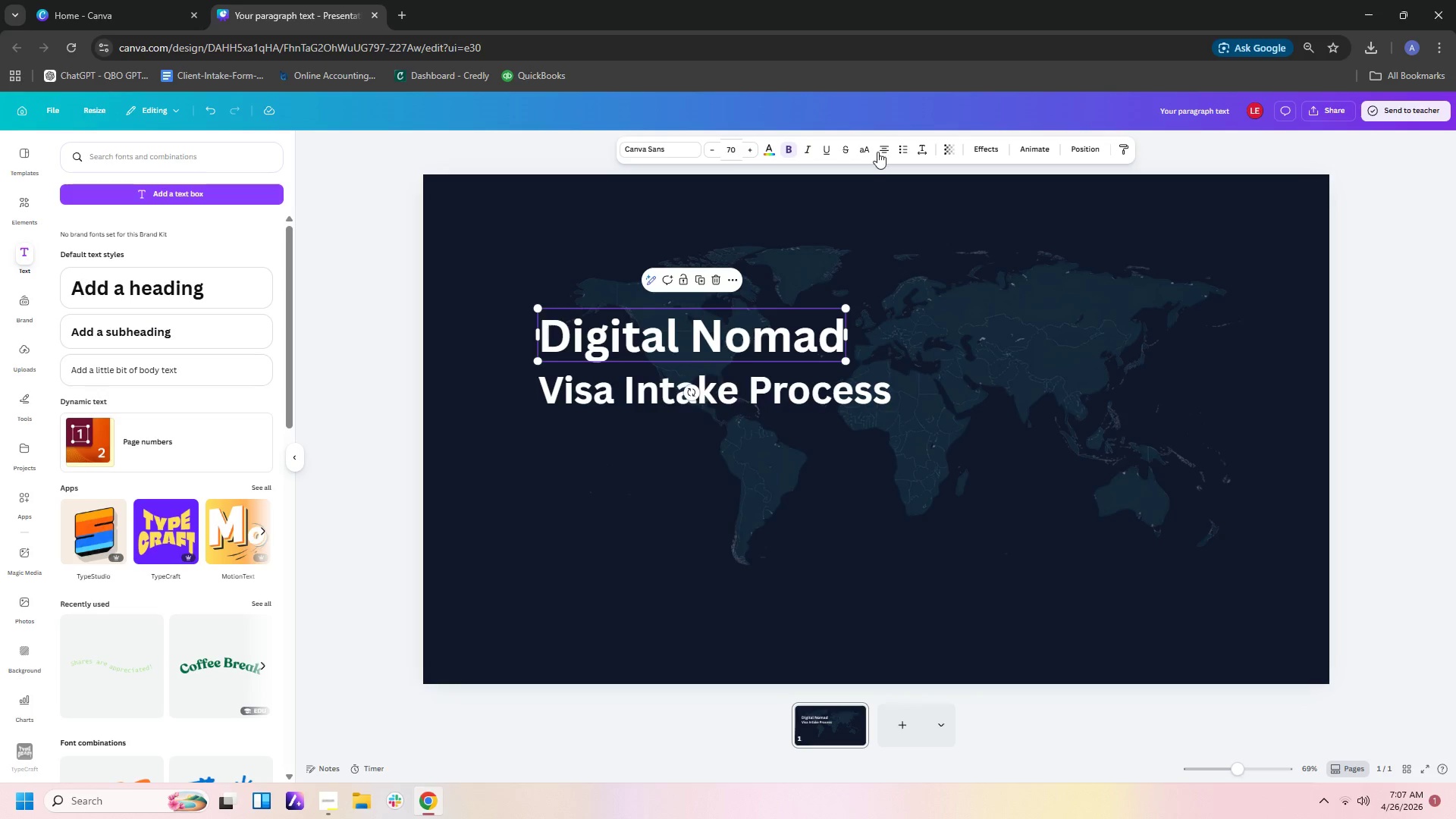 
left_click([882, 146])
 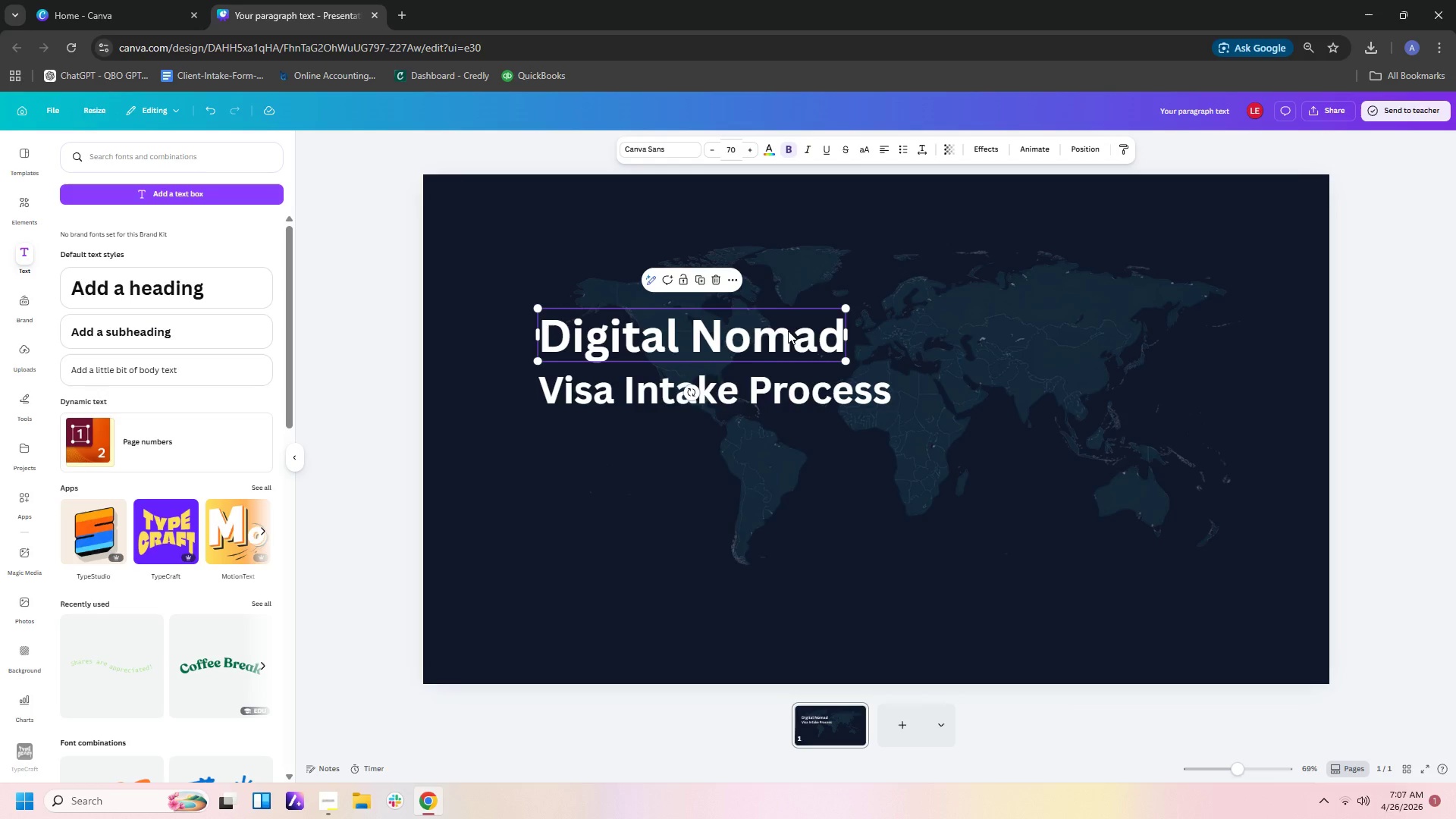 
wait(5.59)
 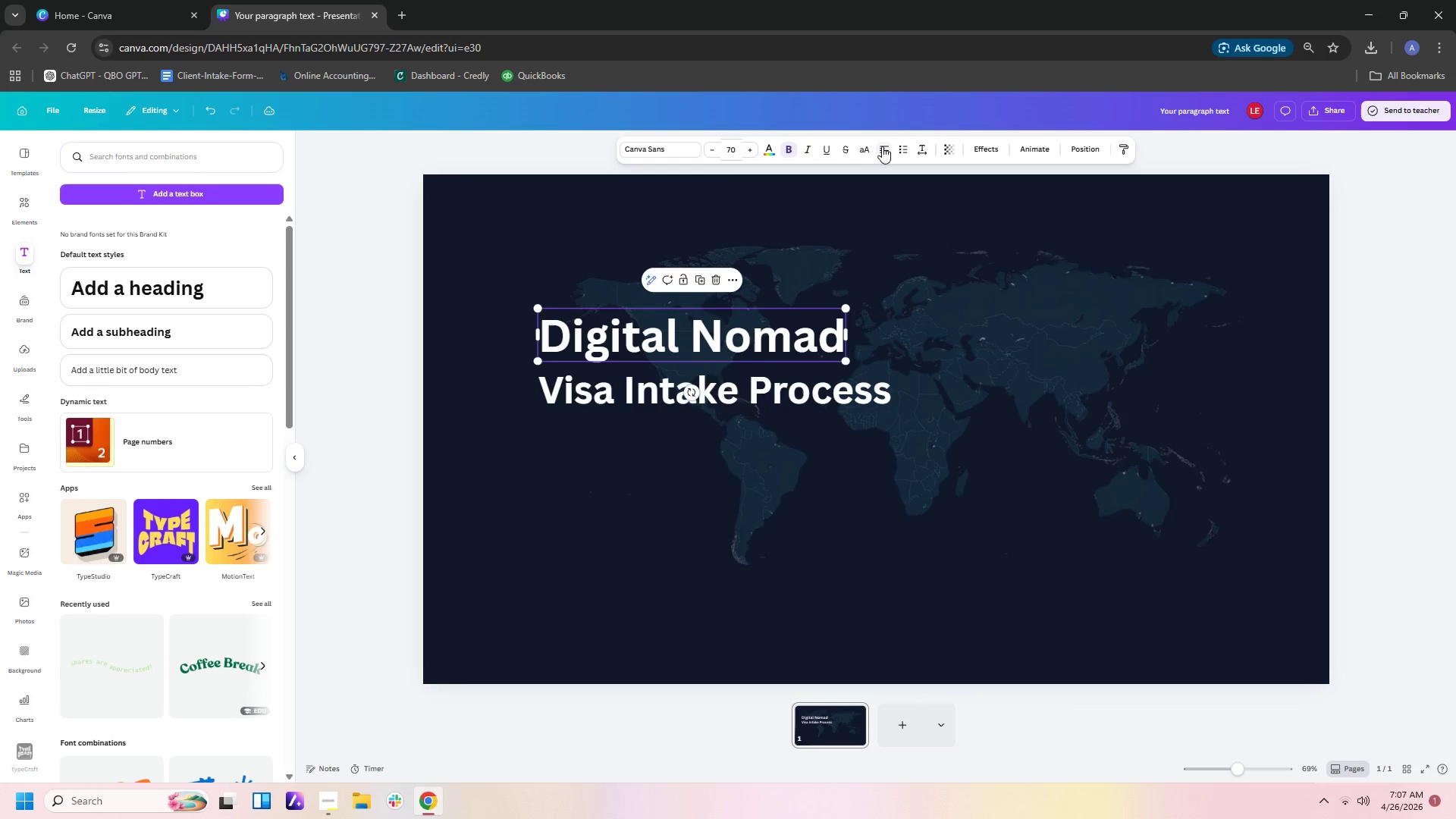 
left_click_drag(start_coordinate=[849, 331], to_coordinate=[869, 331])
 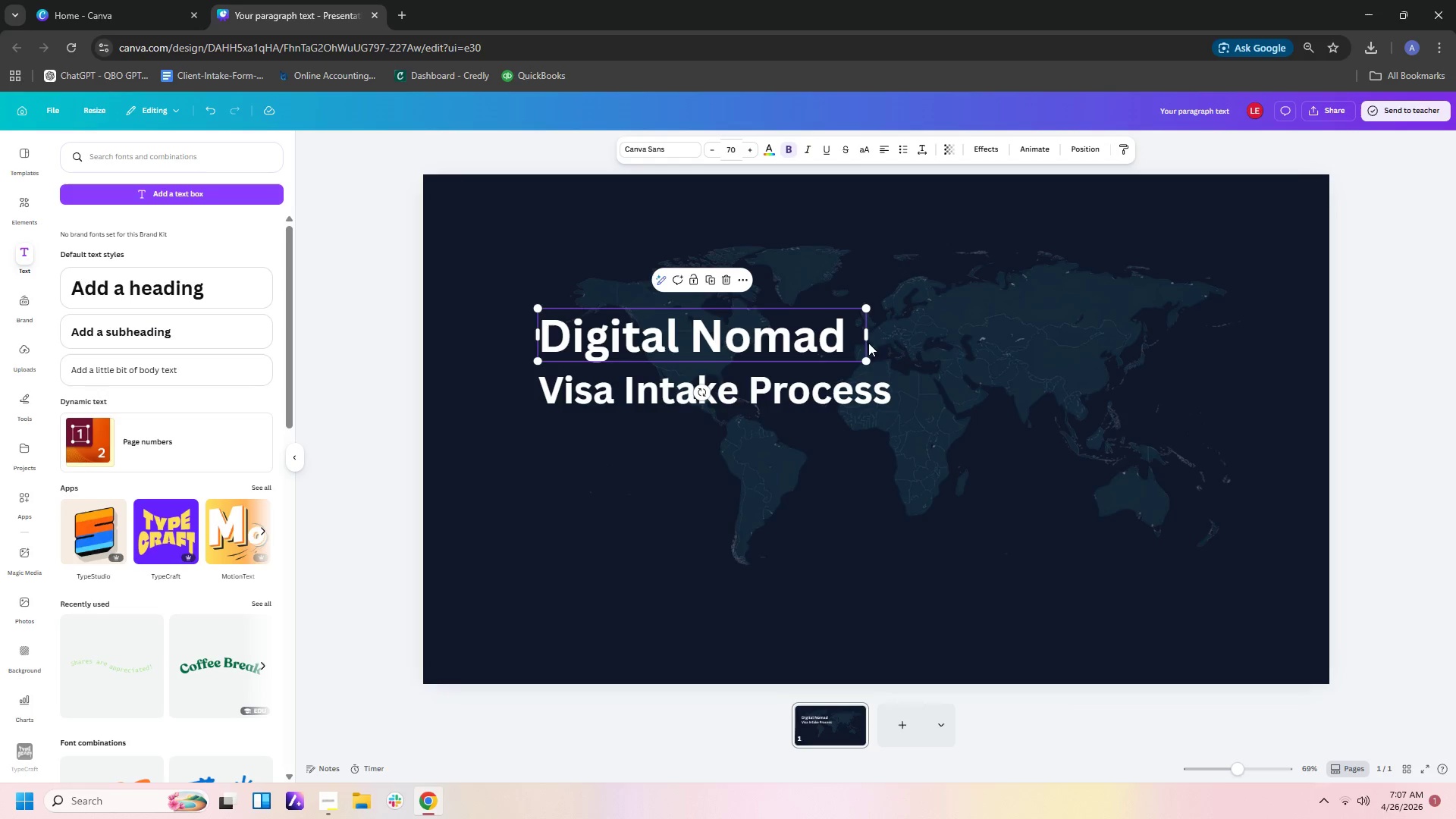 
left_click([996, 344])
 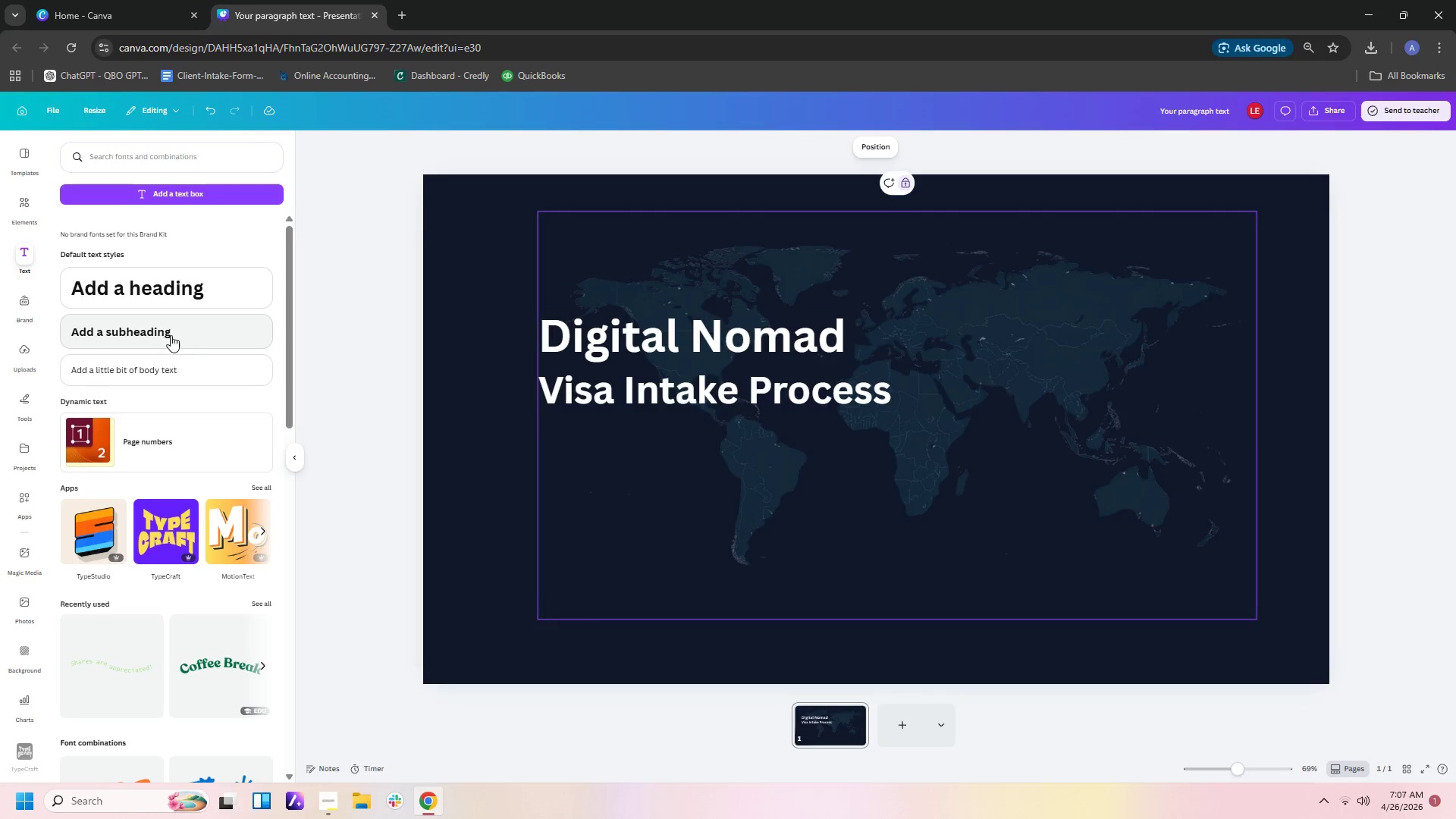 
left_click([197, 194])
 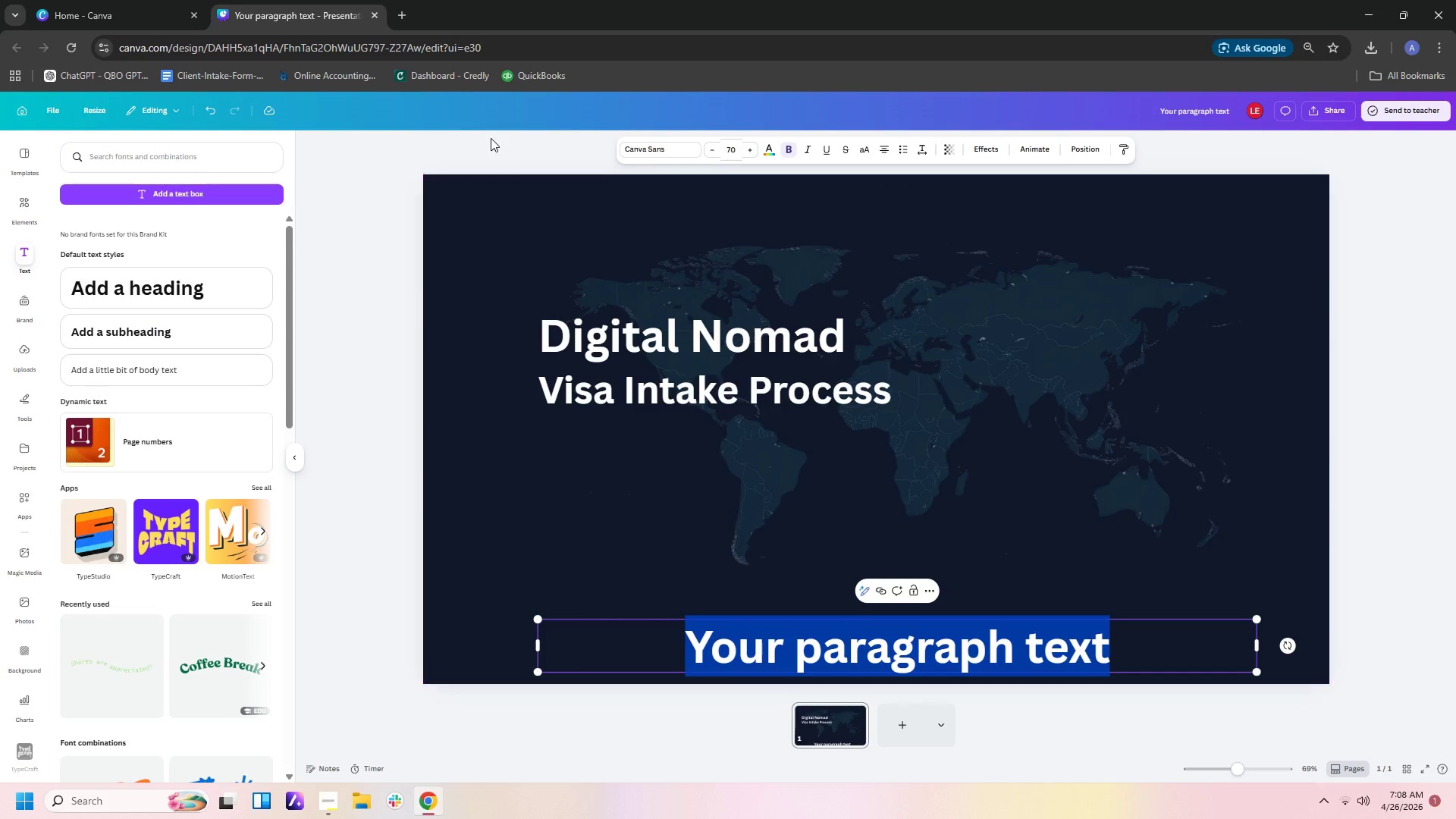 
left_click([665, 154])
 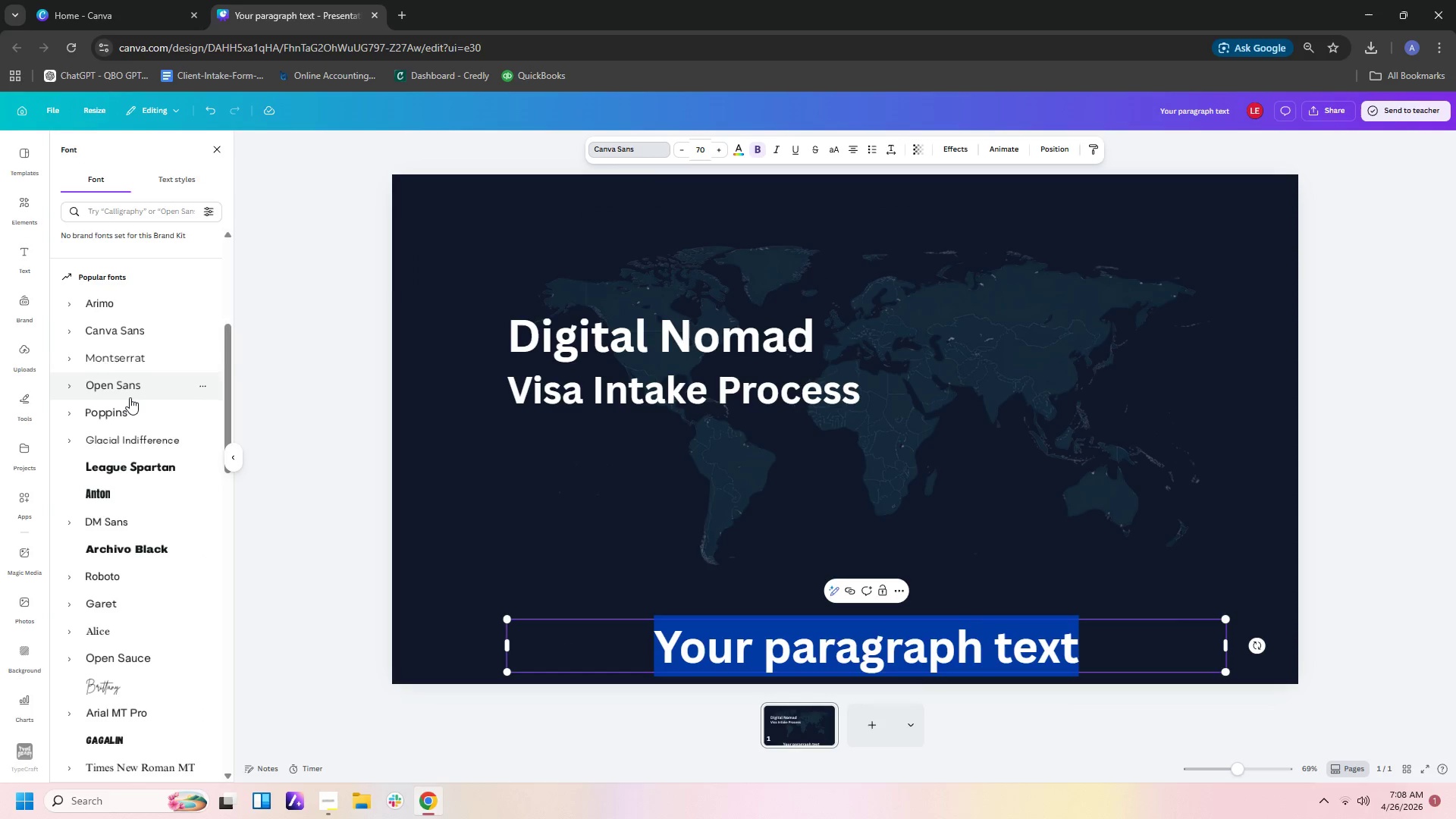 
left_click([134, 389])
 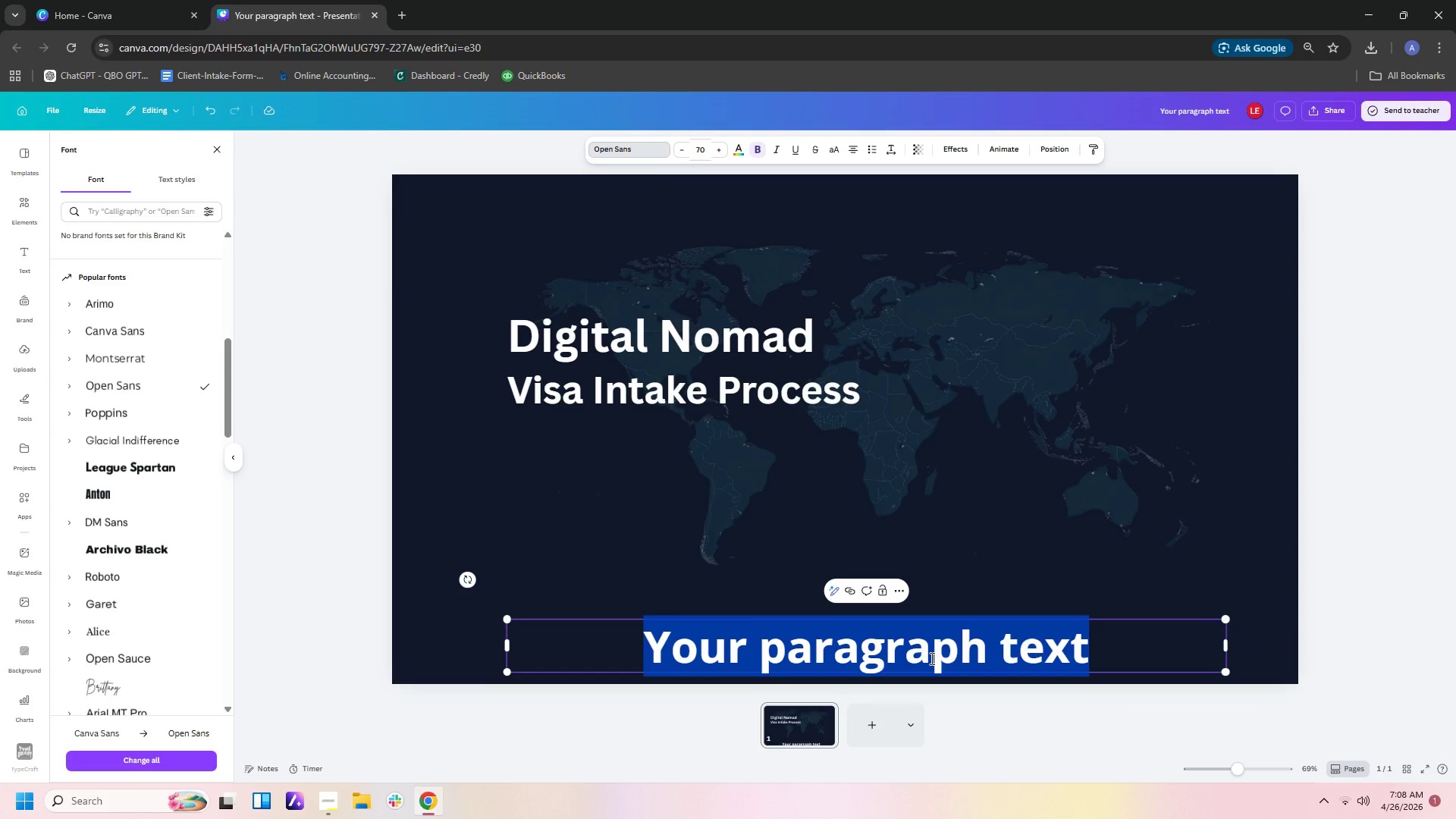 
type(A step -by-step )
 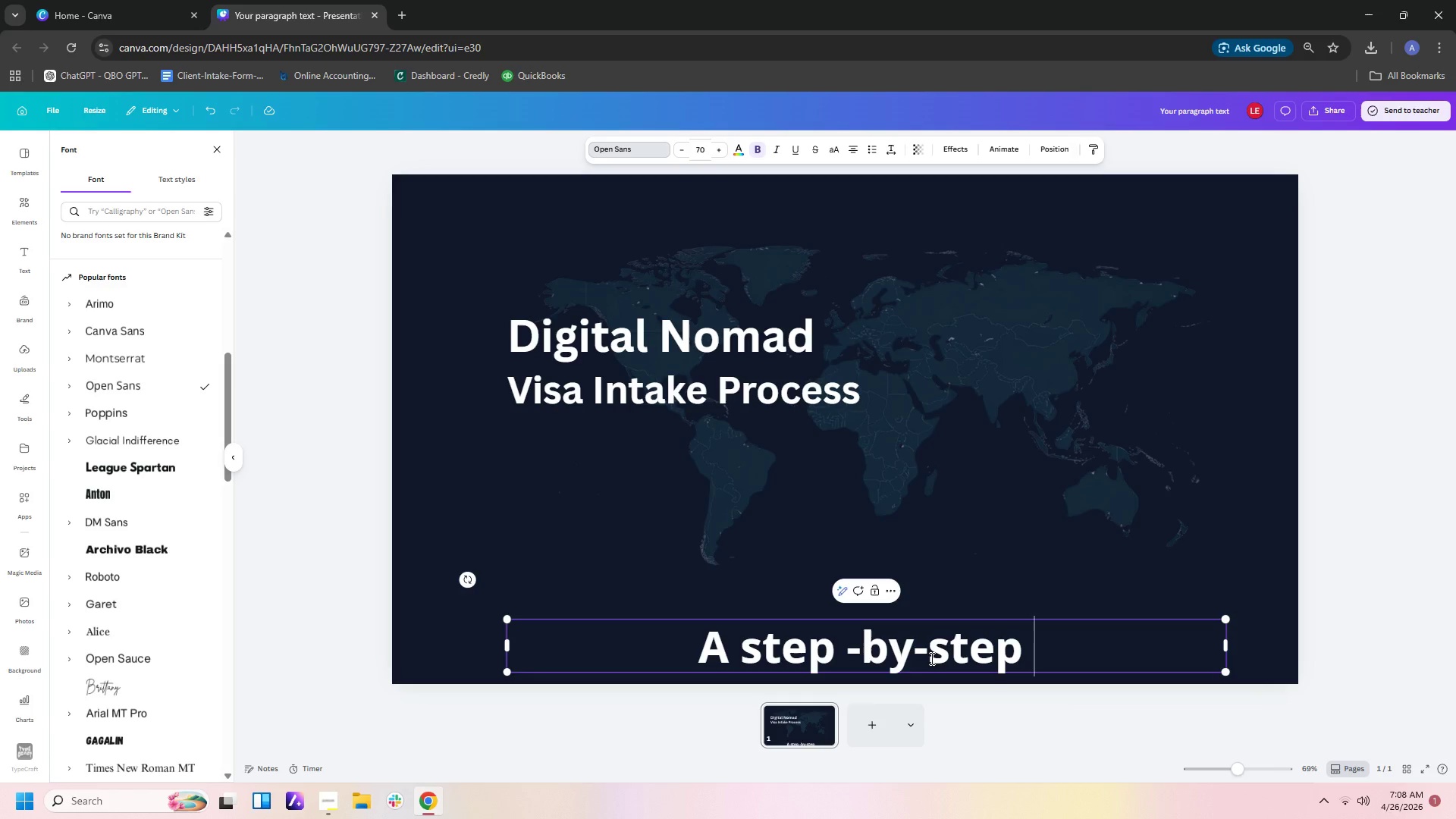 
key(ArrowLeft)
 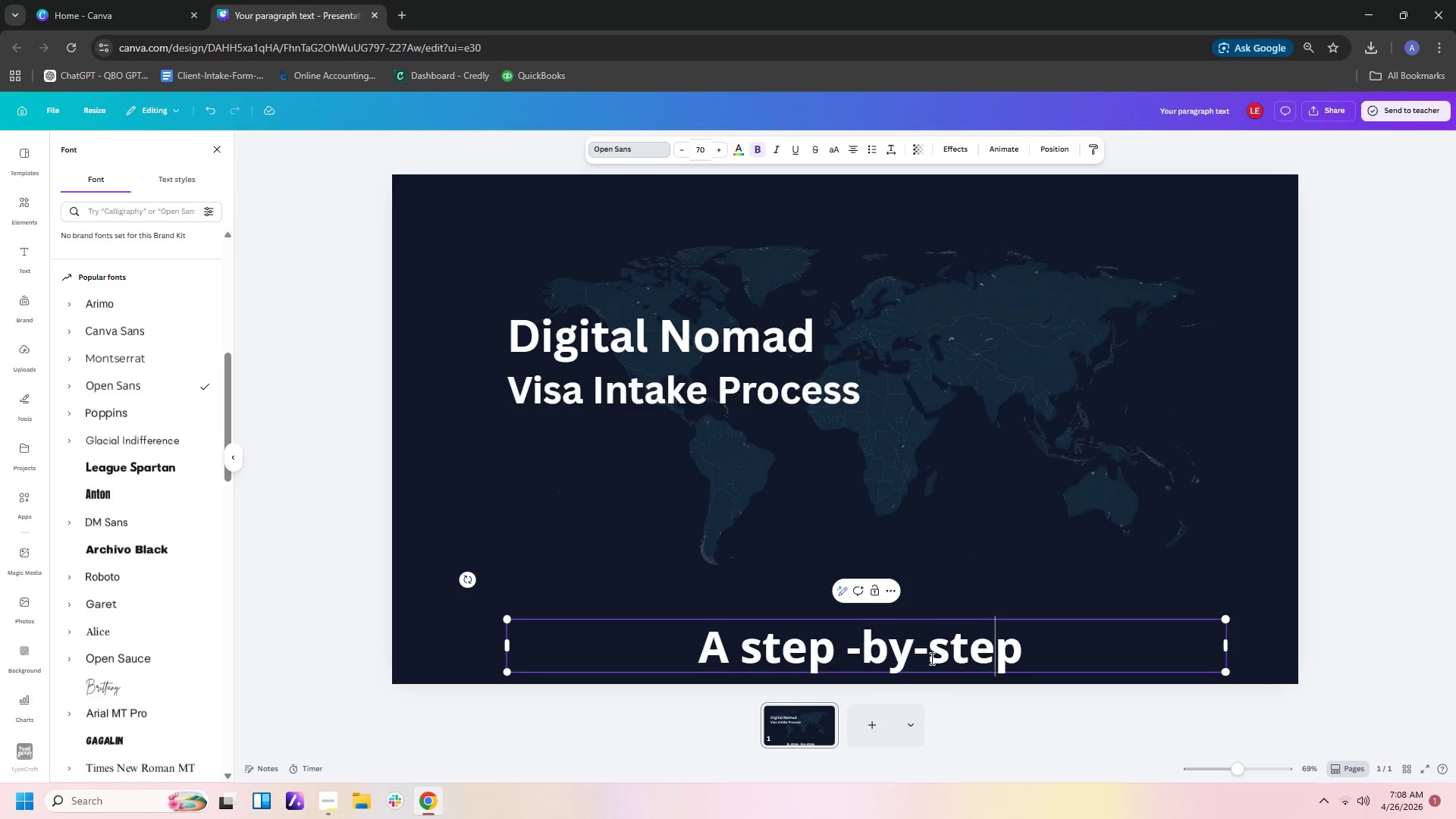 
key(ArrowLeft)
 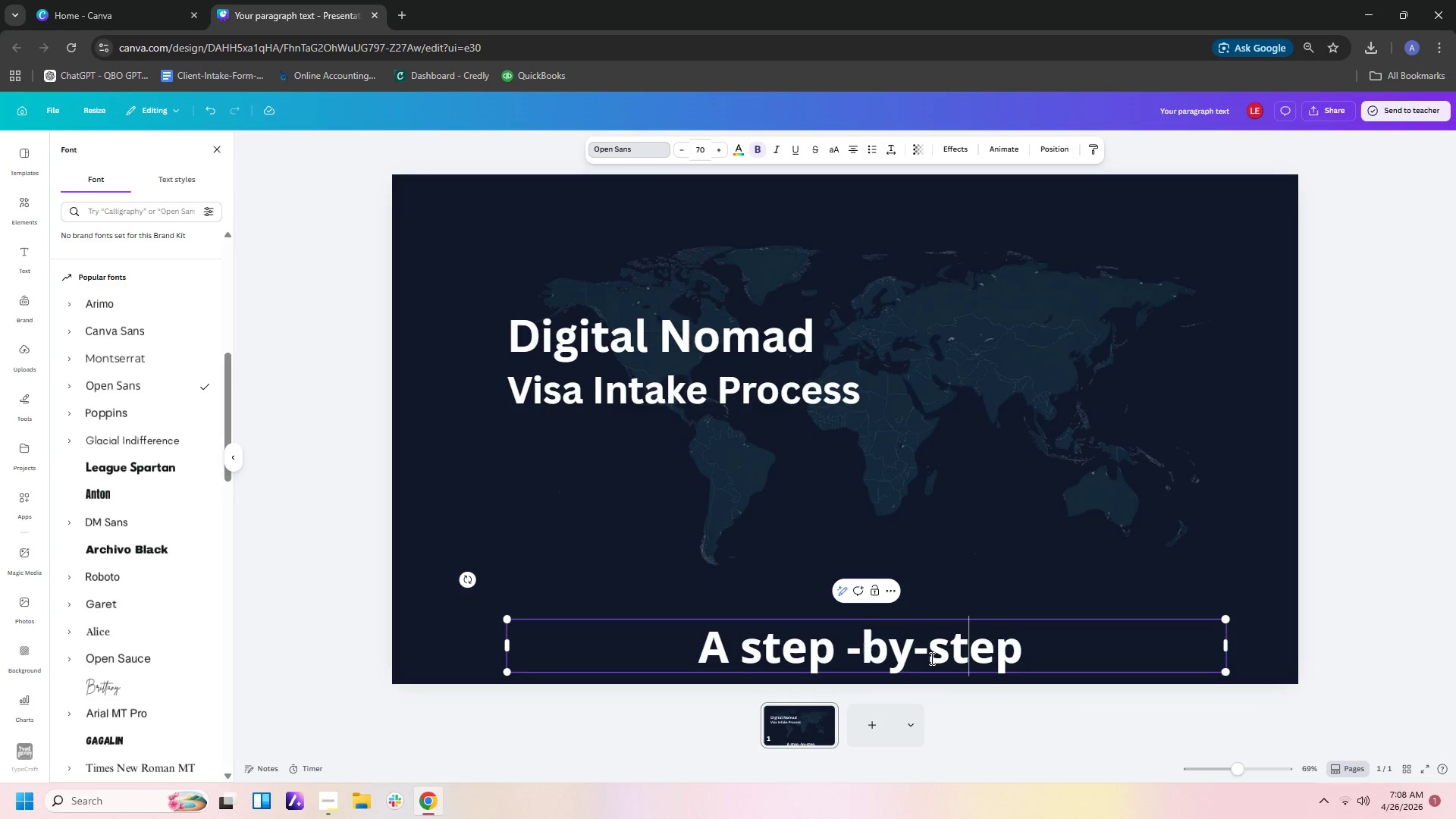 
key(ArrowLeft)
 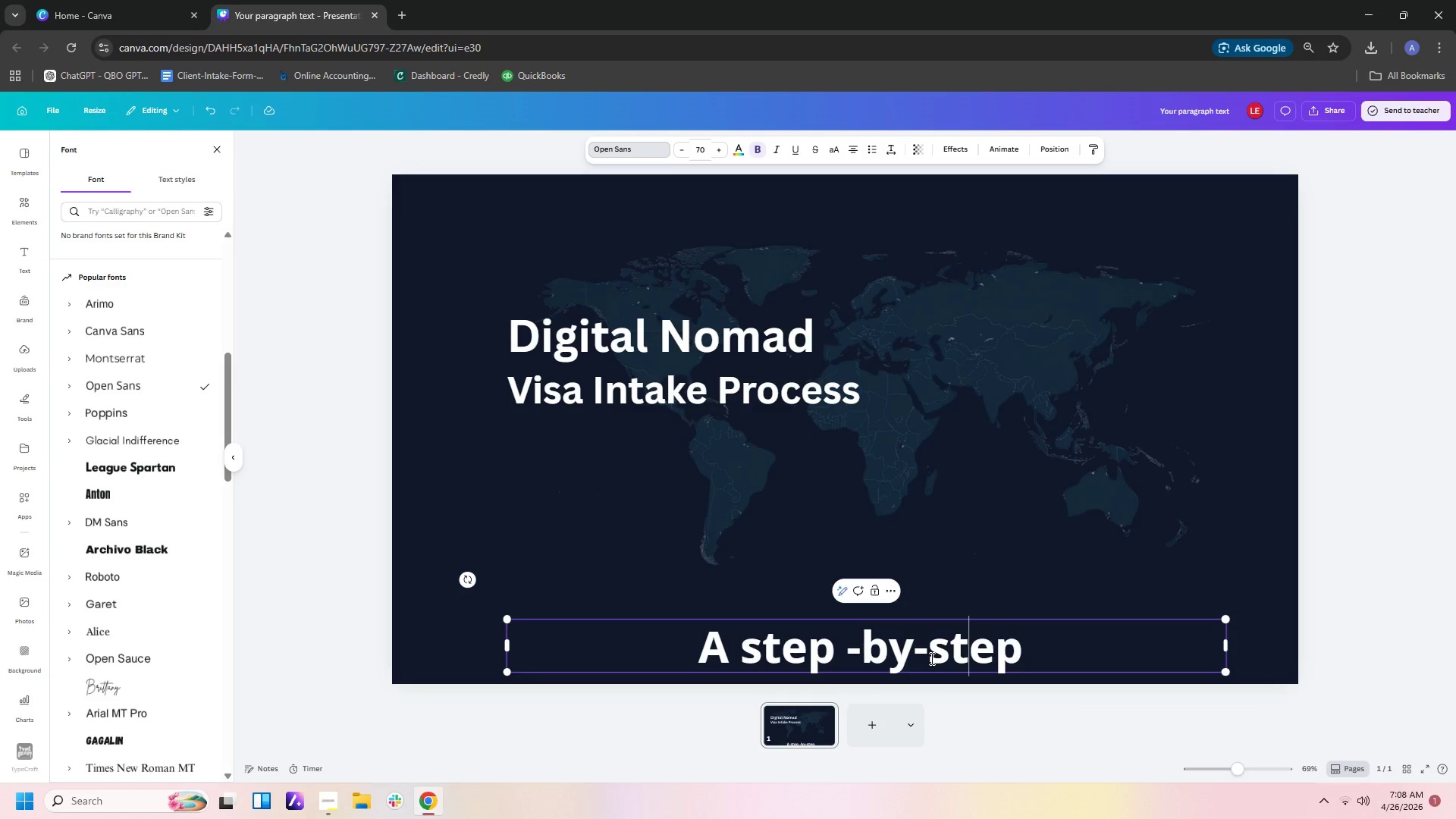 
key(ArrowLeft)
 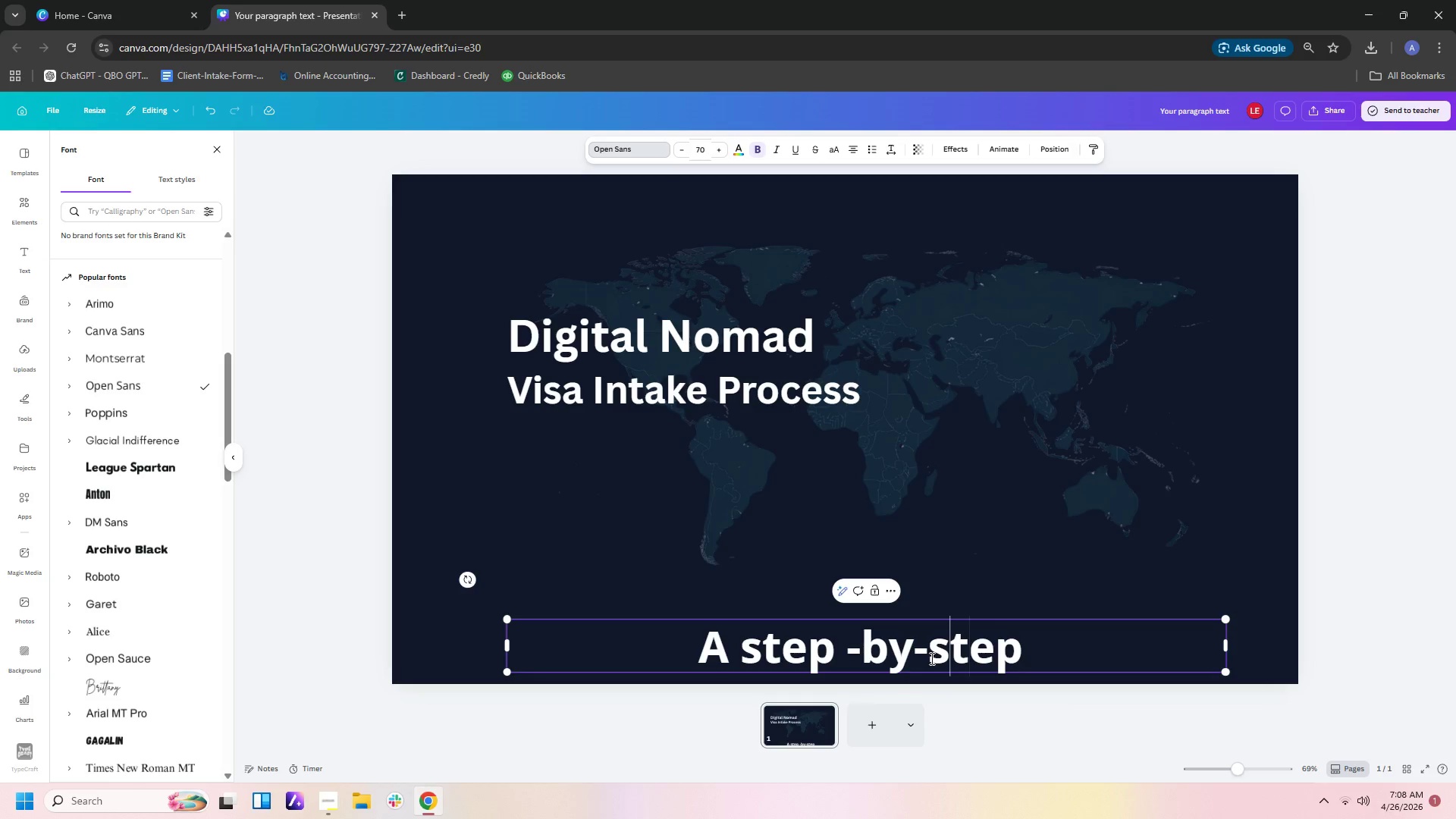 
key(ArrowLeft)
 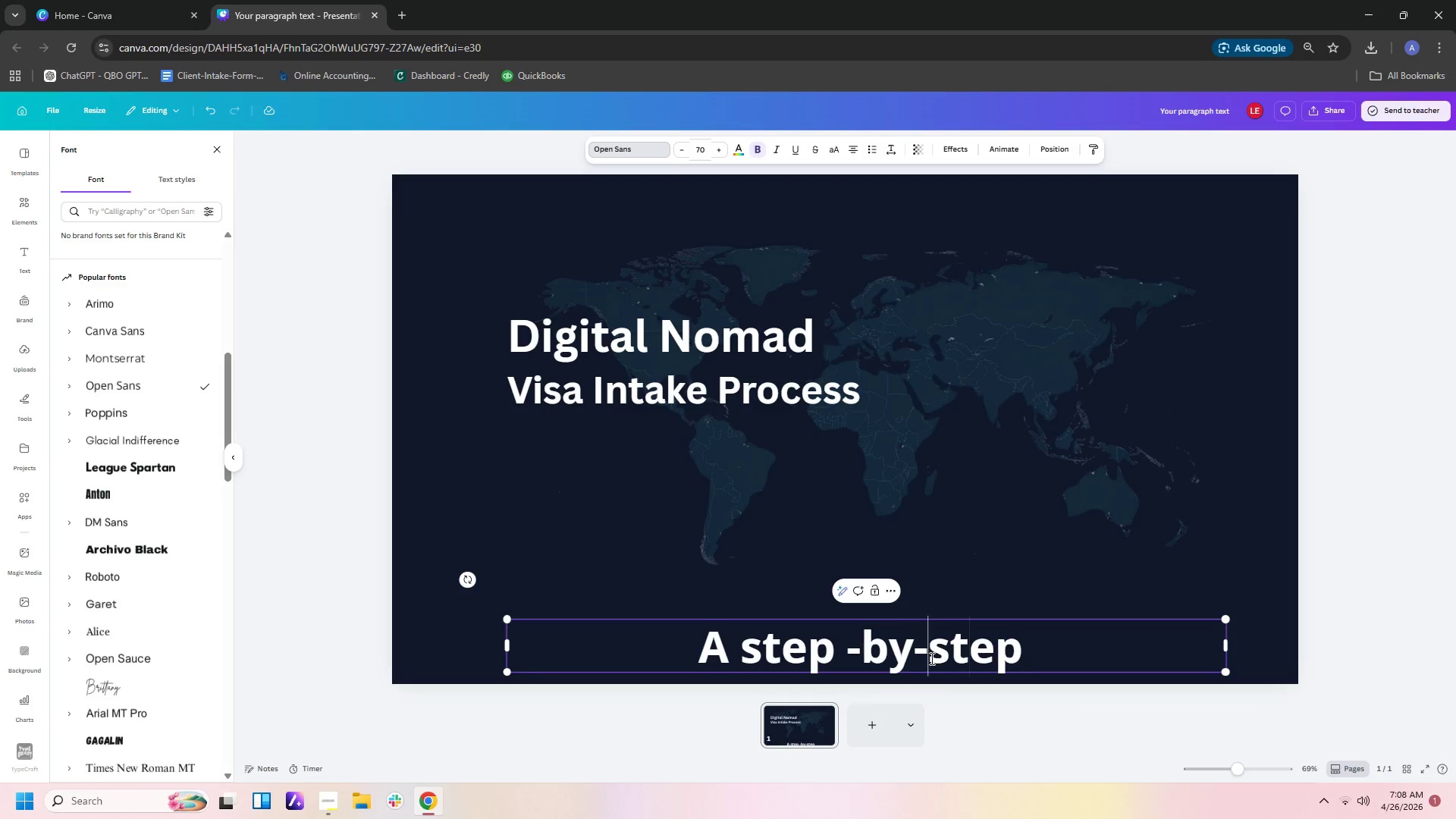 
key(ArrowLeft)
 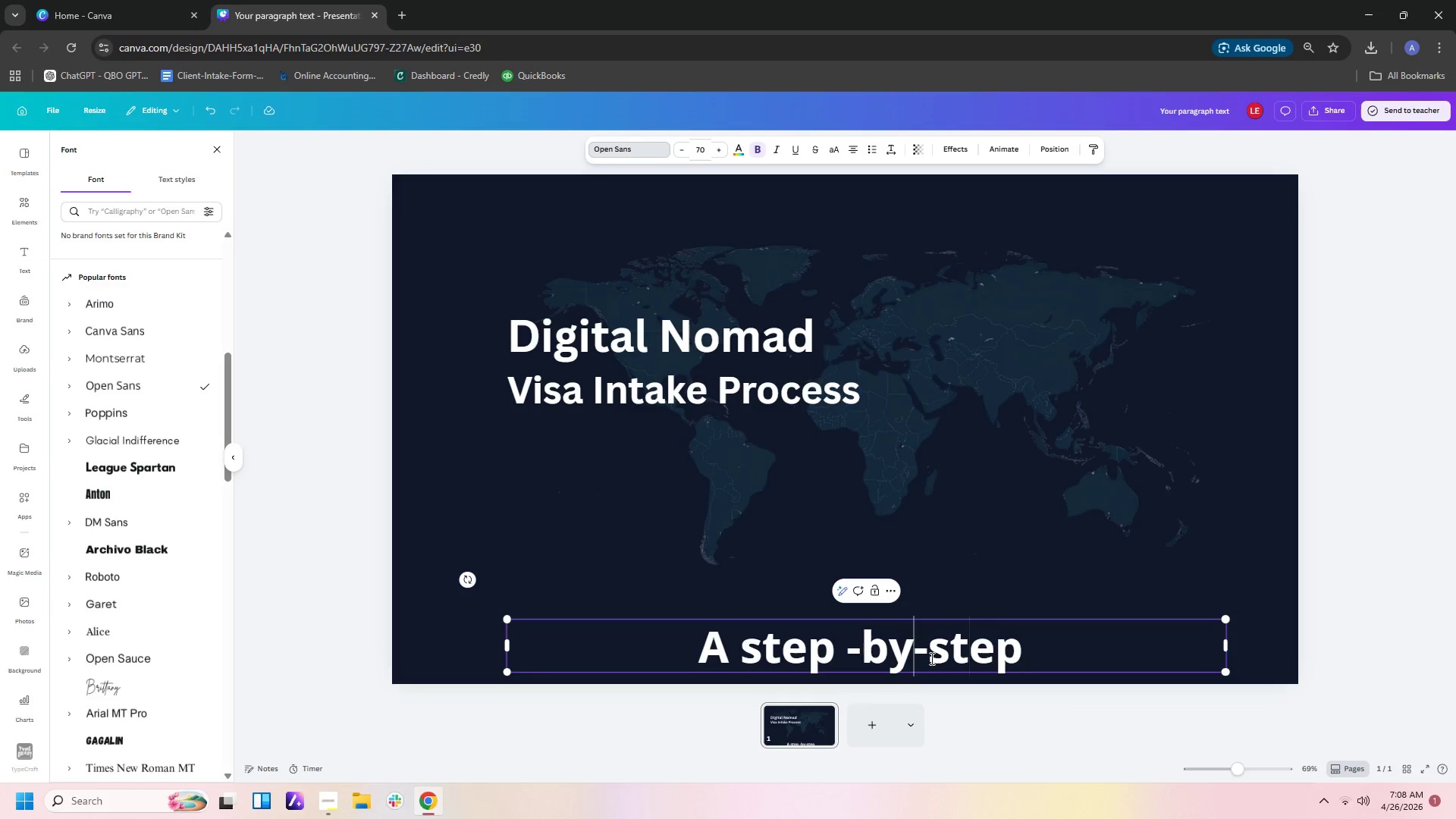 
key(ArrowLeft)
 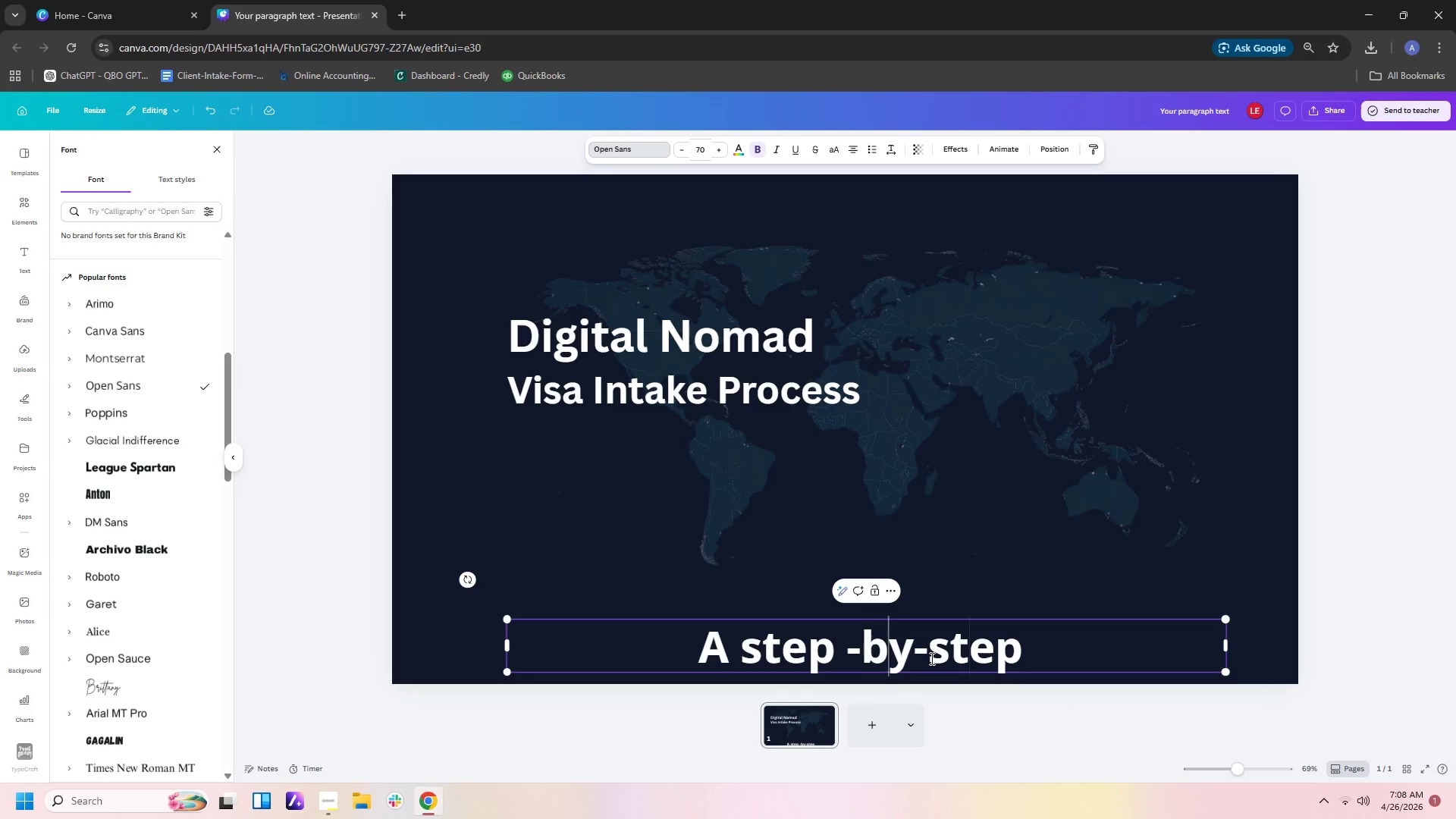 
key(ArrowLeft)
 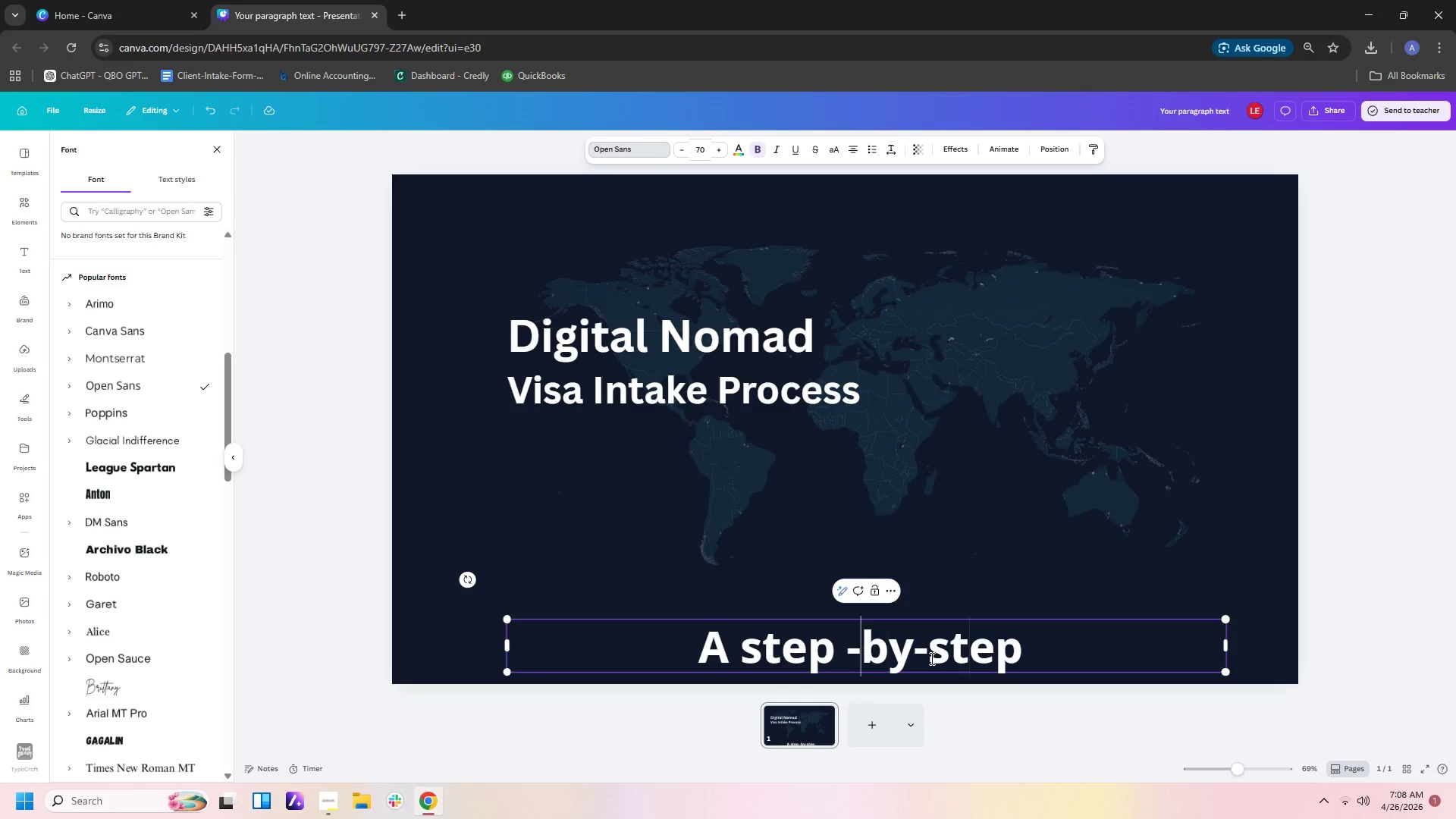 
key(ArrowLeft)
 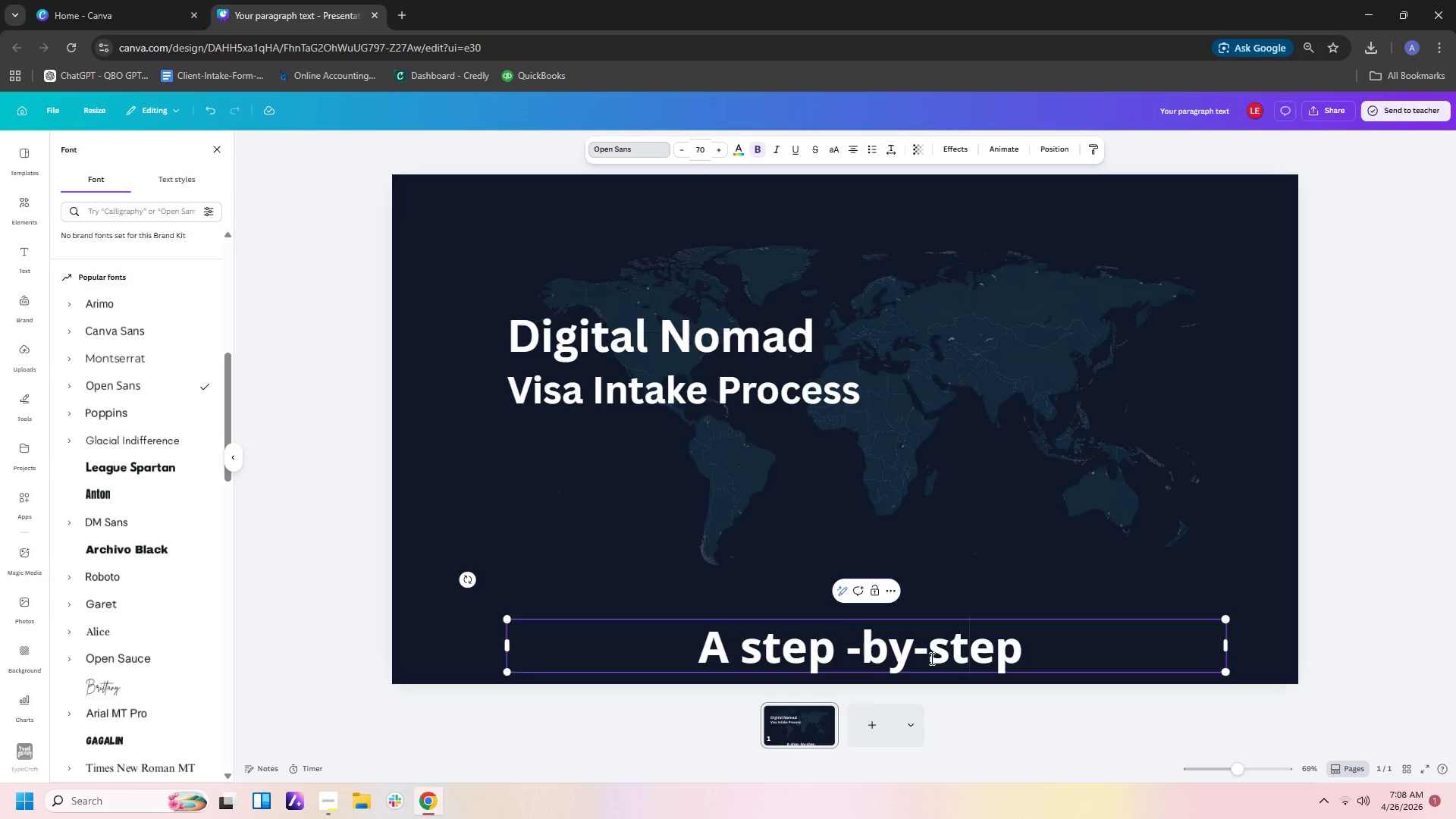 
key(Backspace)
 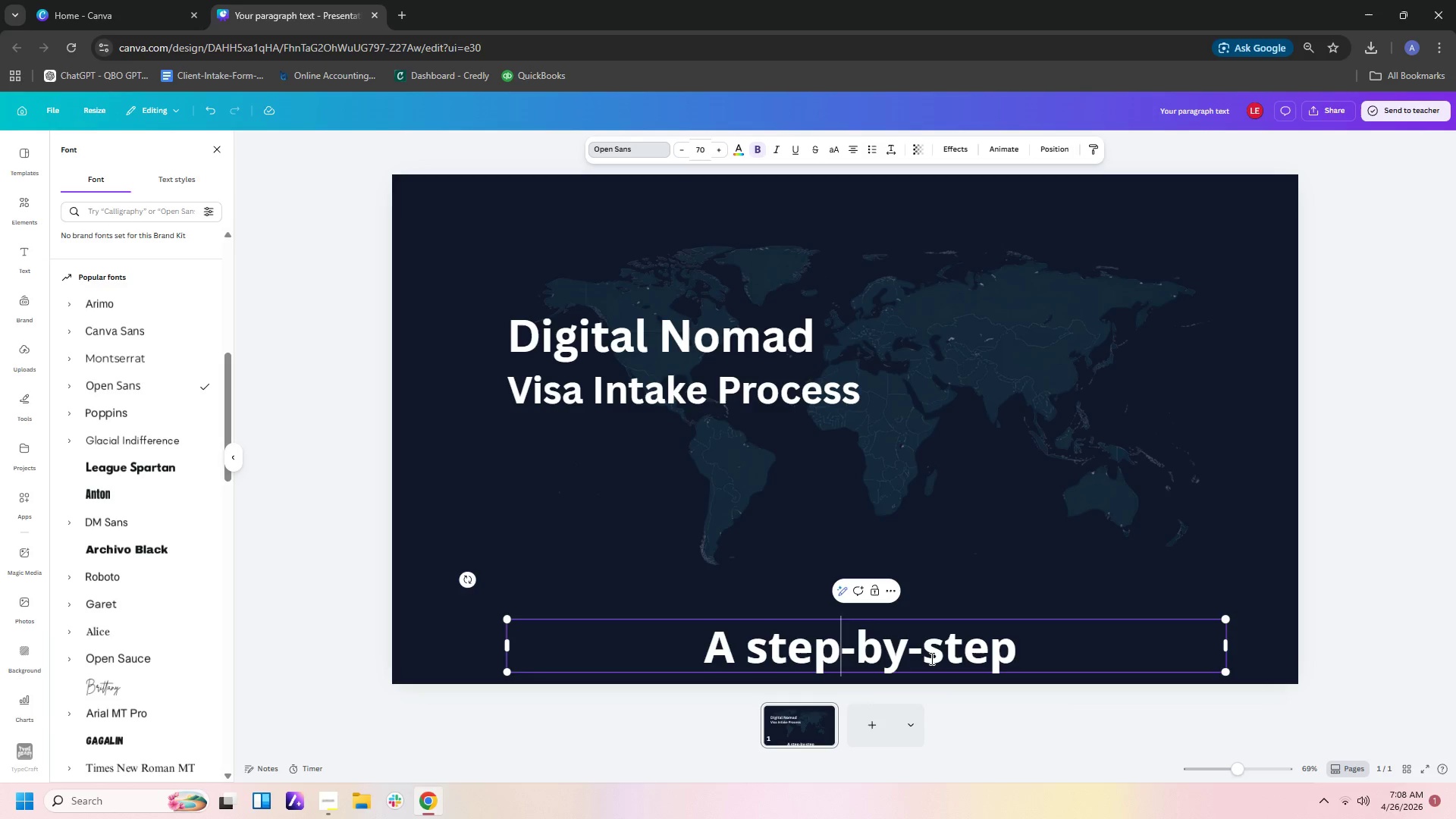 
key(ArrowRight)
 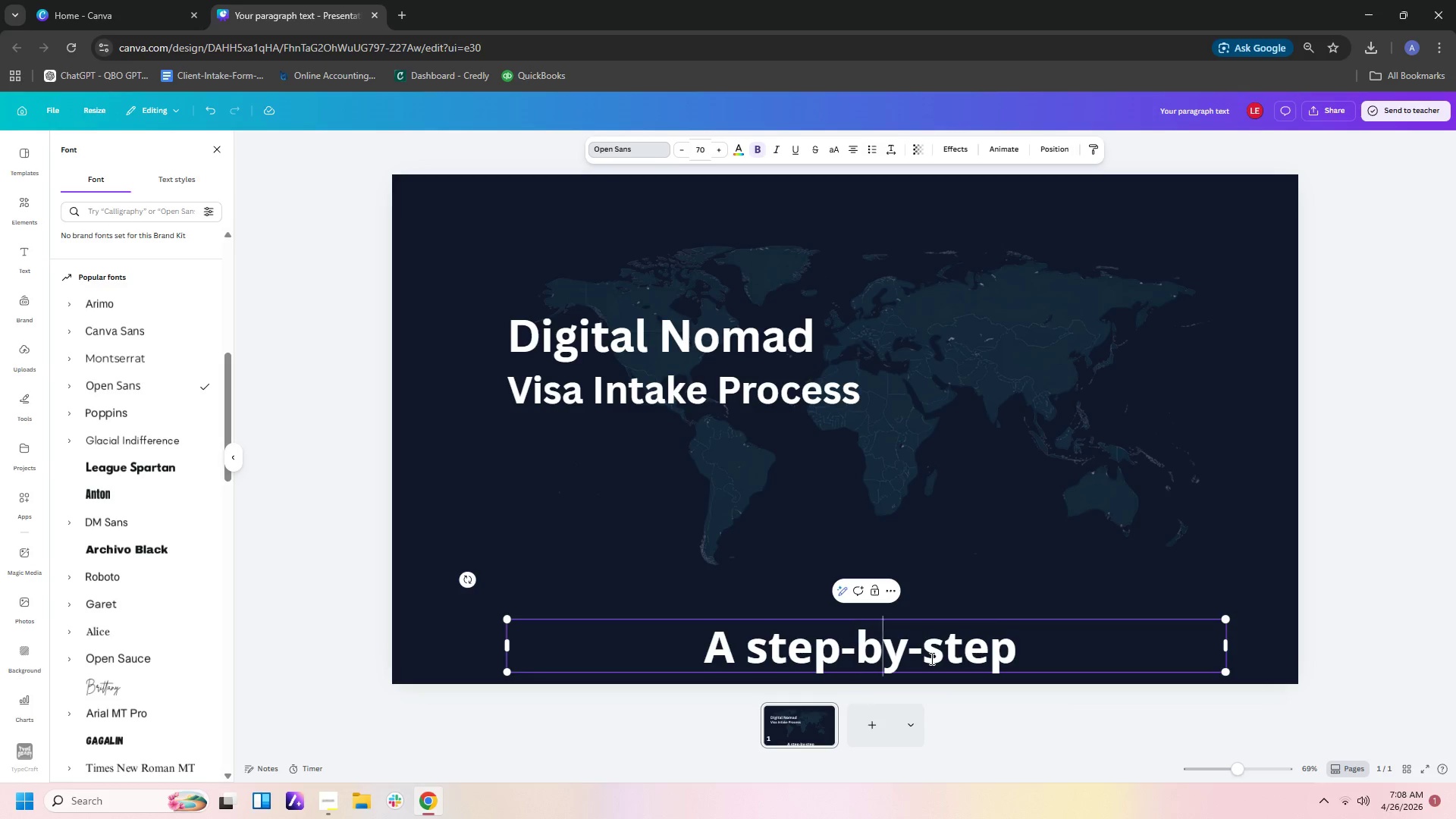 
hold_key(key=ArrowRight, duration=0.75)
 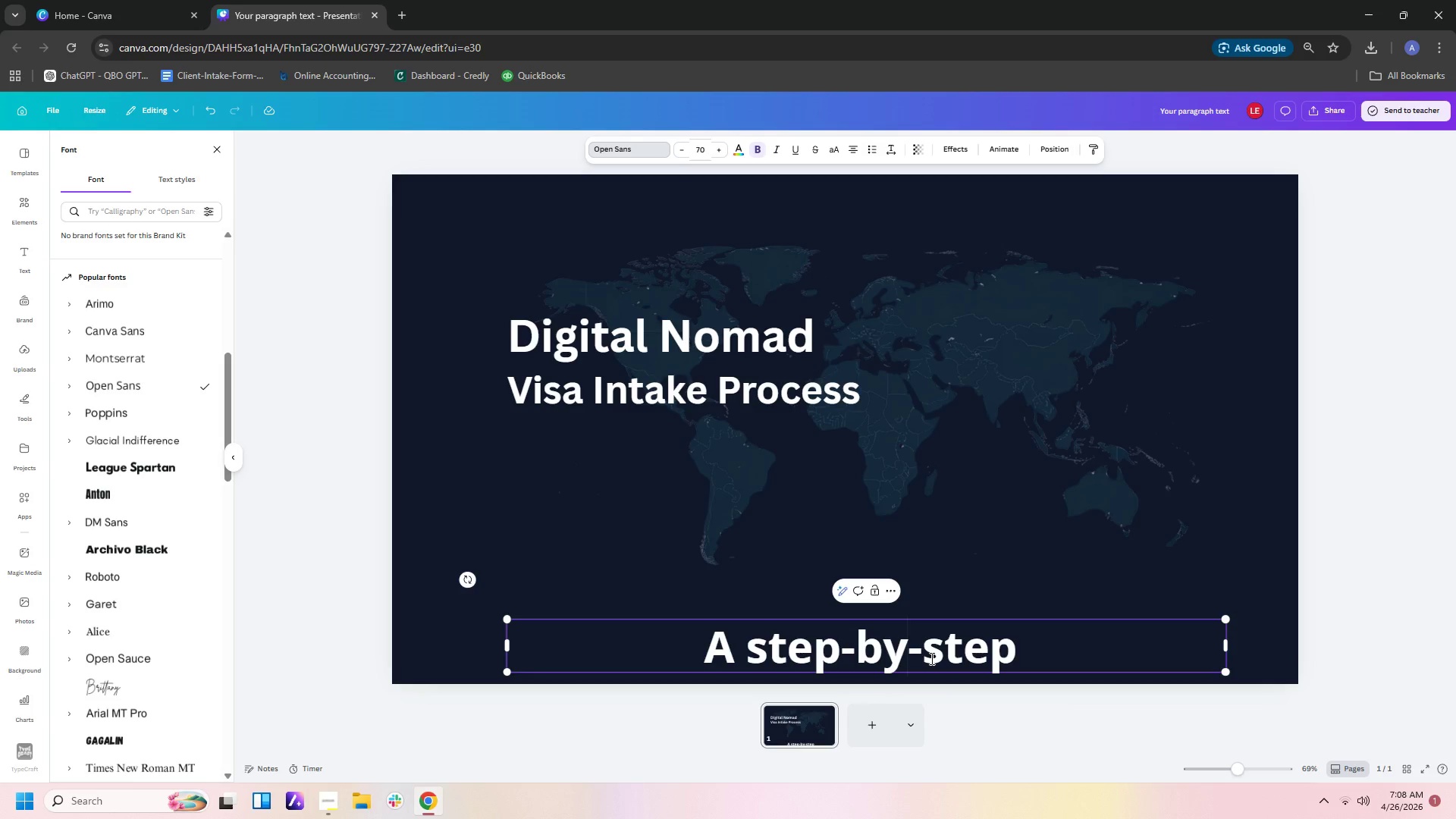 
type( guide for )
 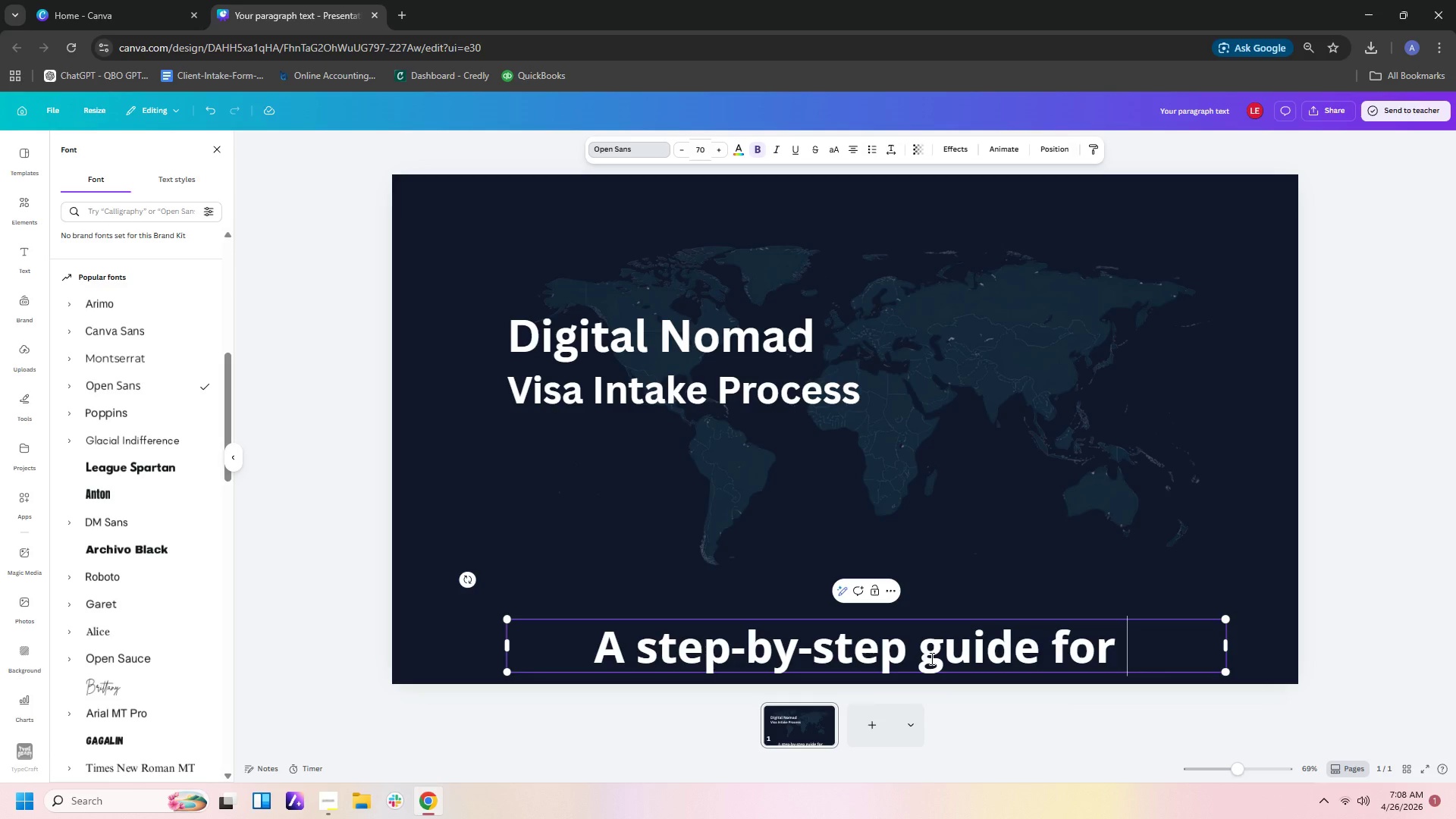 
type(onboarding and processing client applications)
 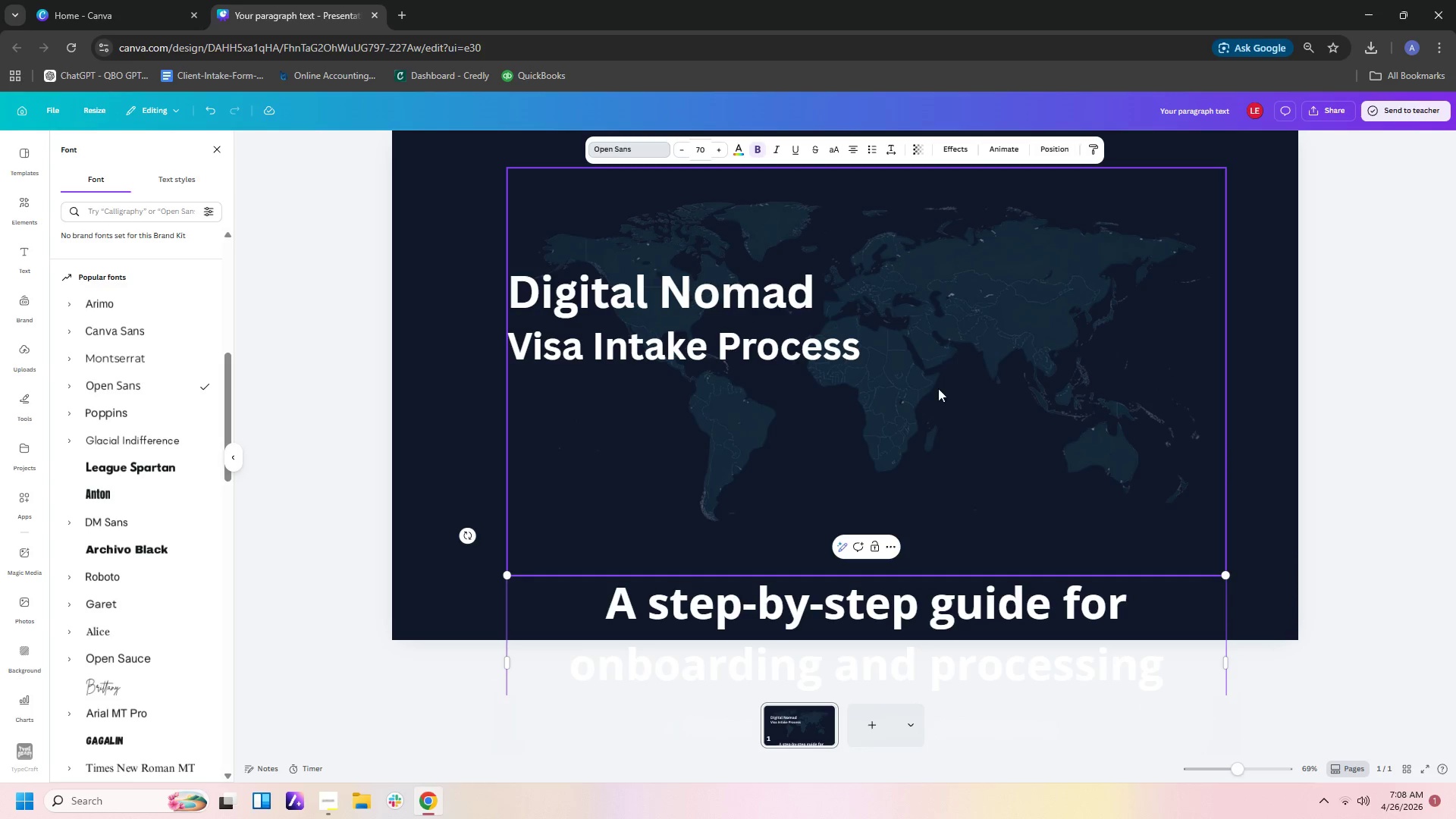 
left_click([1010, 642])
 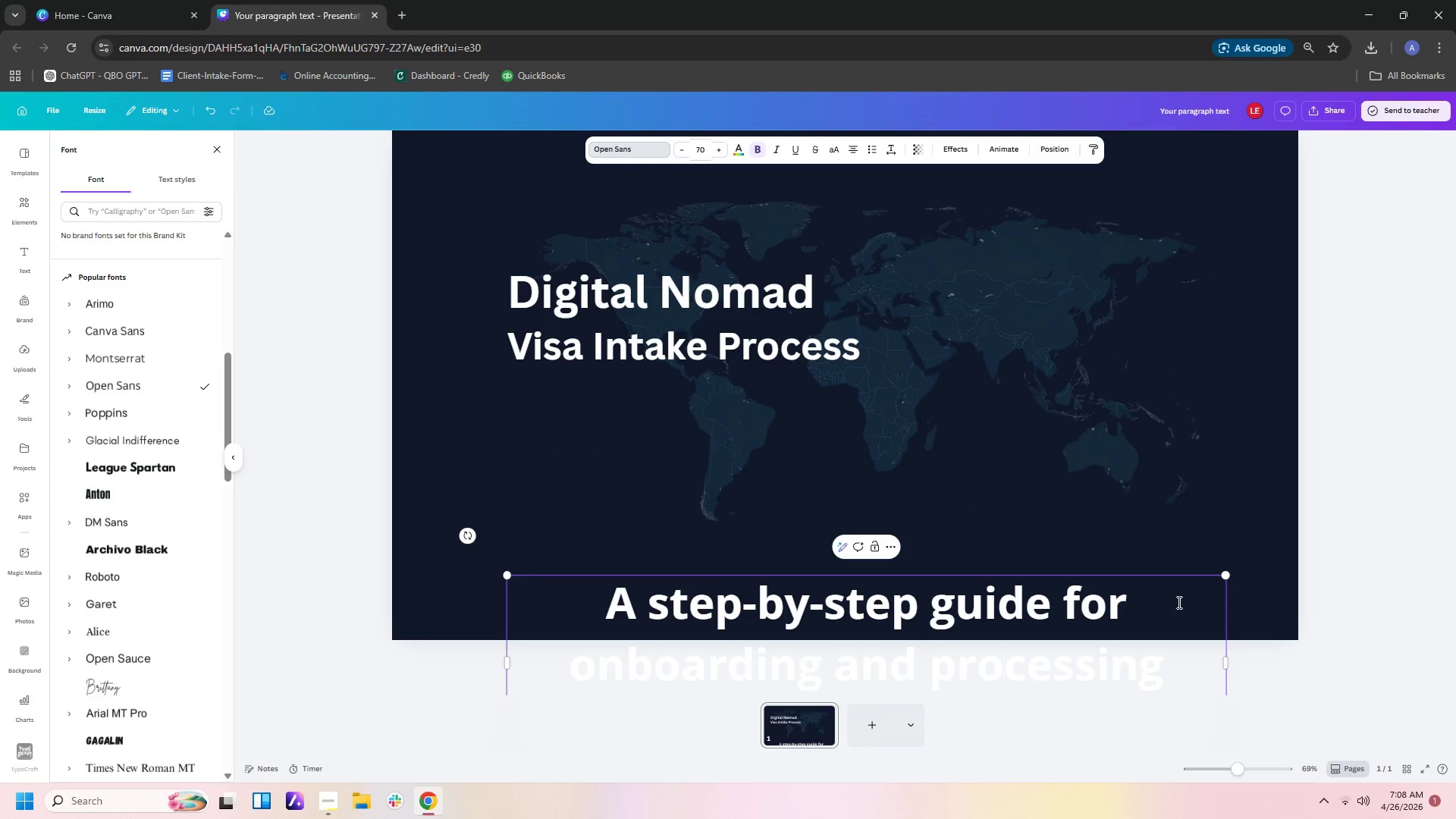 
left_click([1268, 587])
 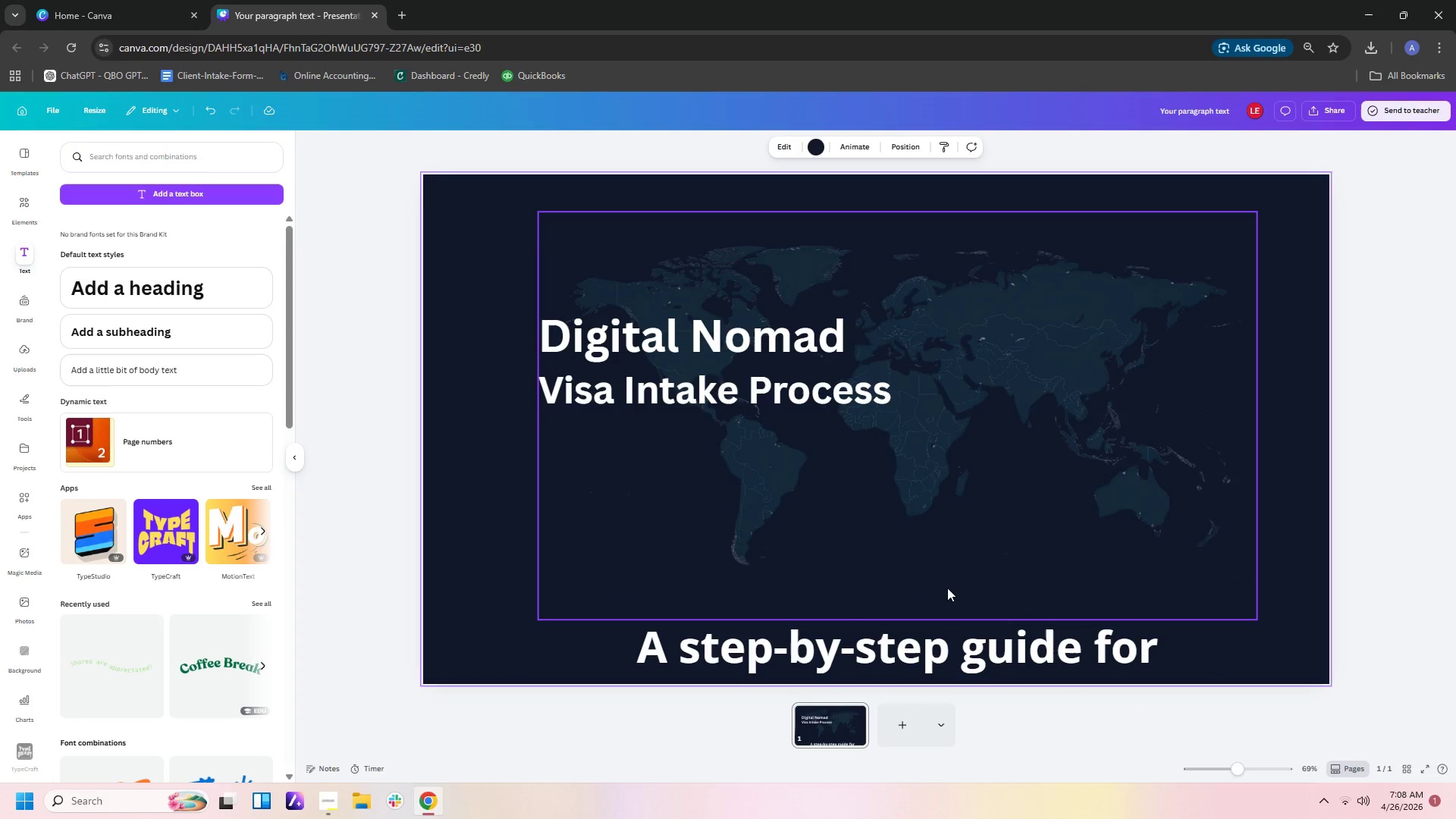 
left_click([941, 664])
 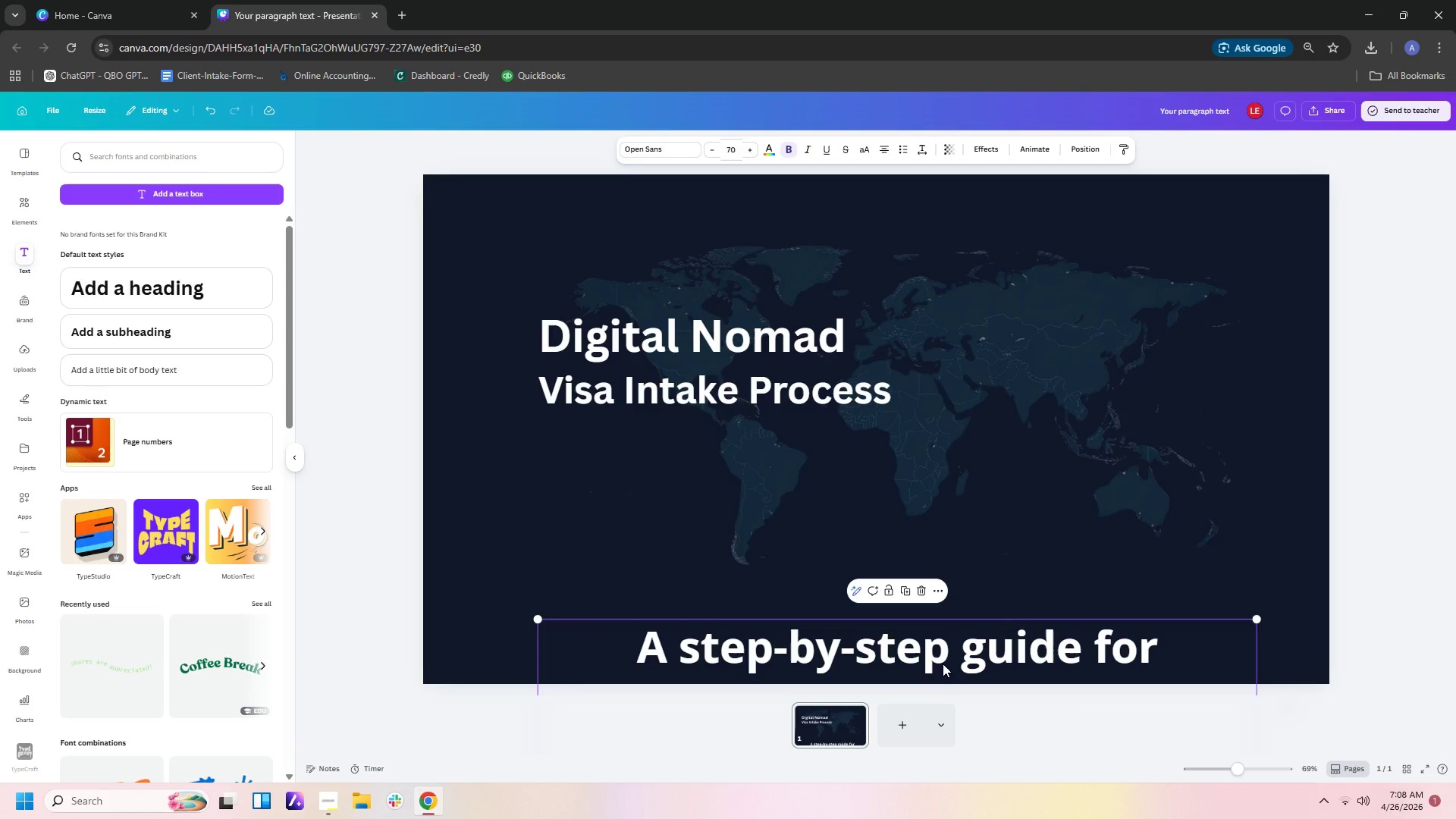 
left_click_drag(start_coordinate=[943, 664], to_coordinate=[911, 455])
 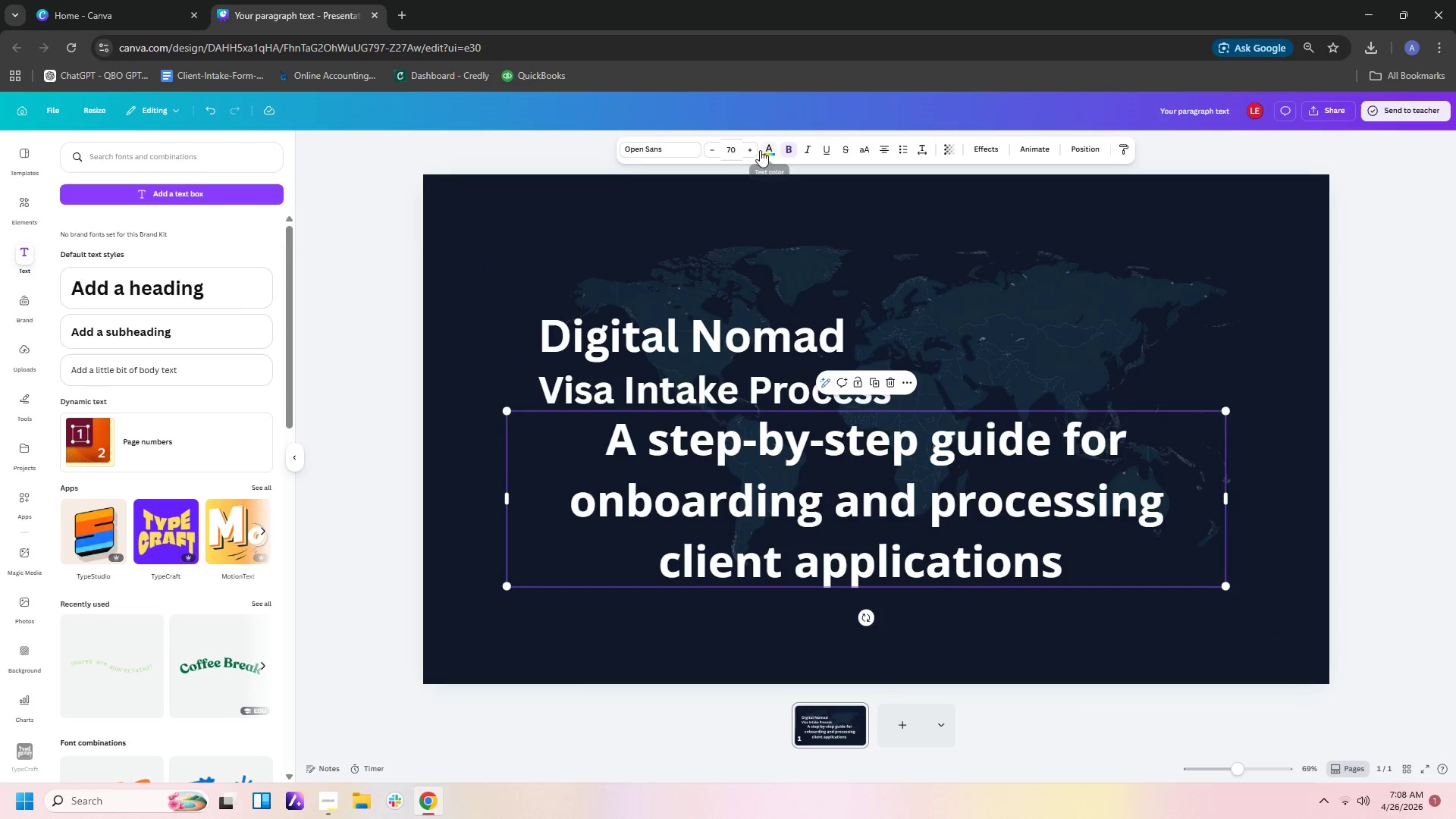 
left_click([740, 146])
 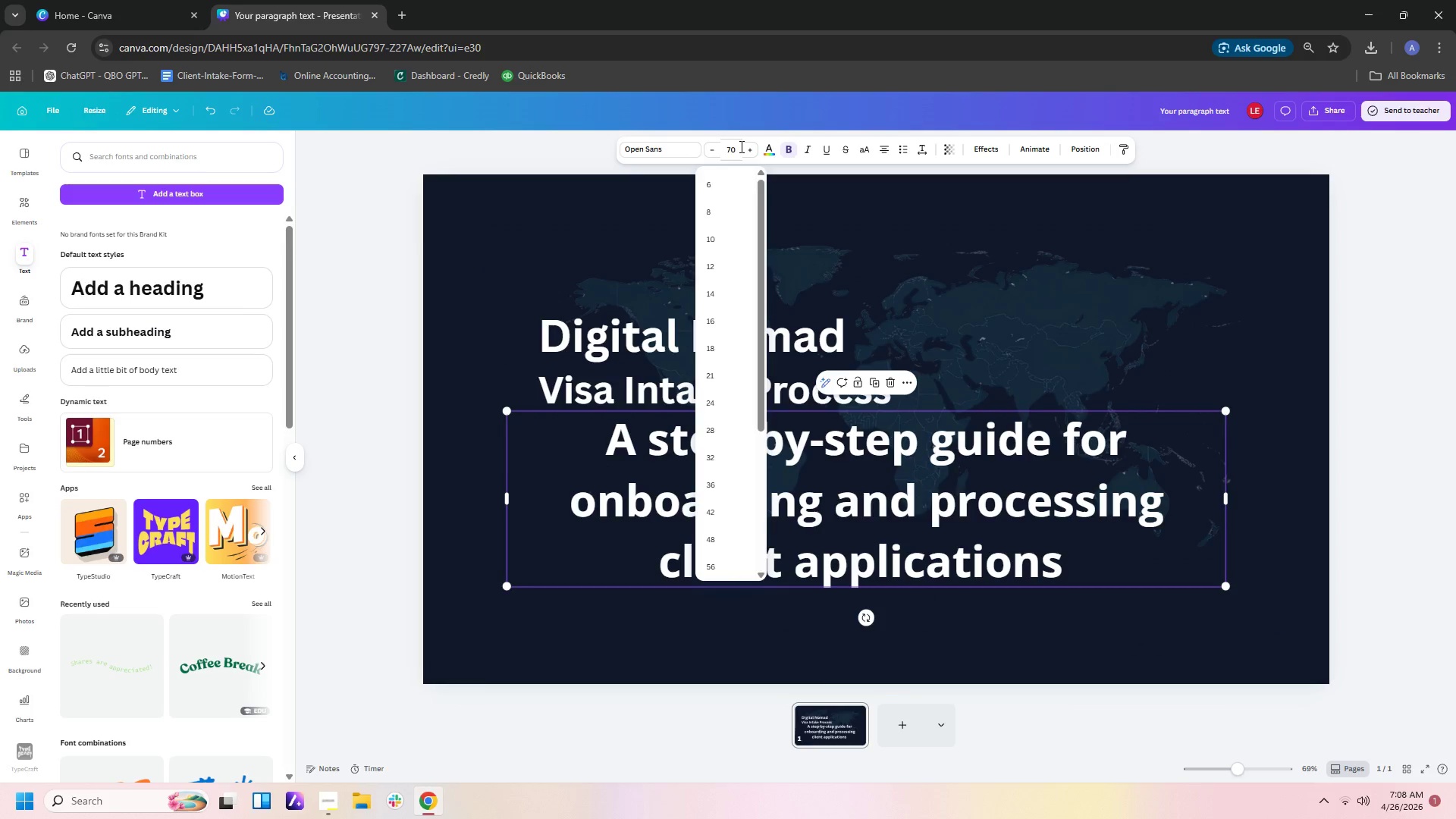 
key(Backspace)
 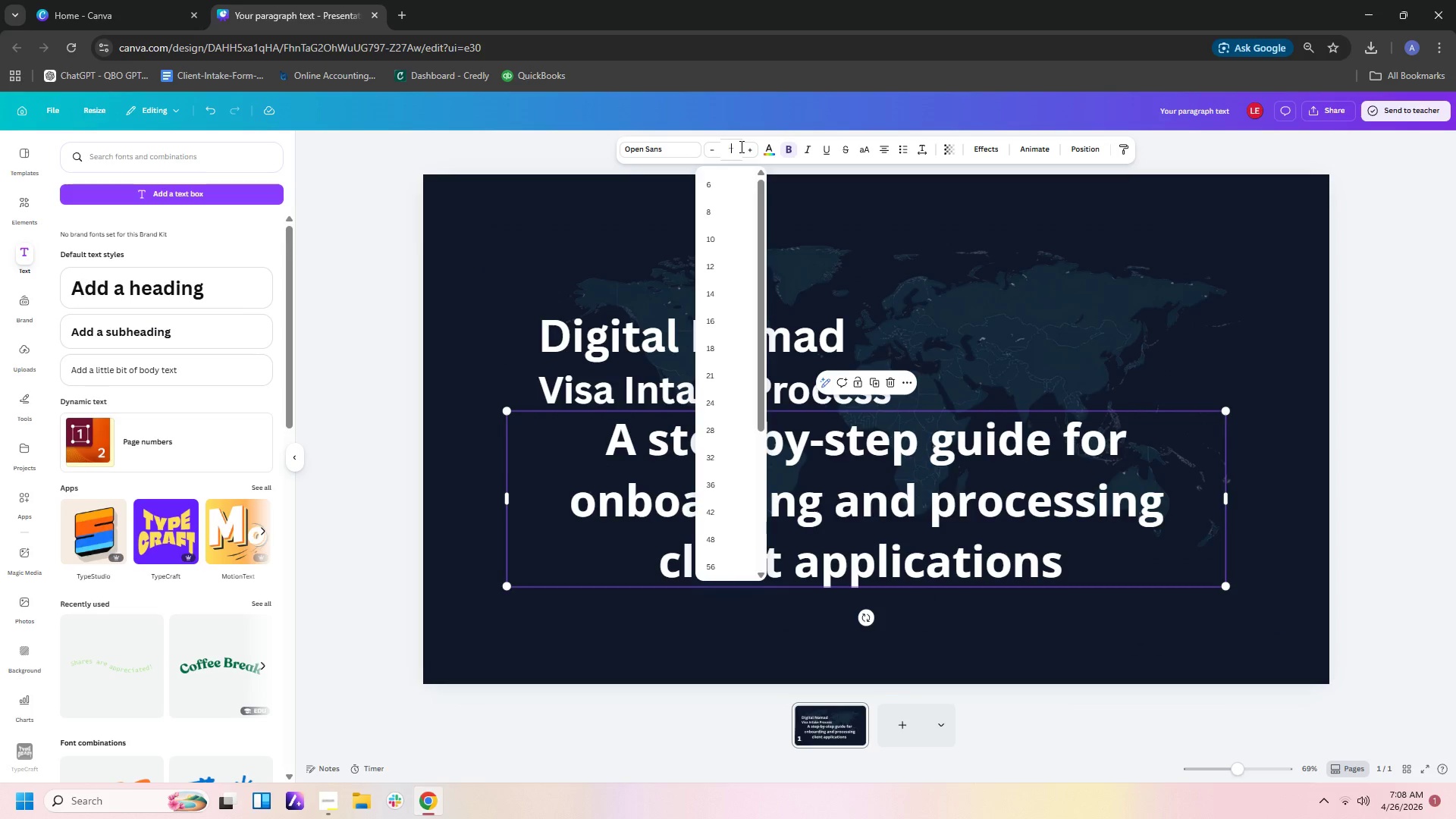 
key(Backspace)
 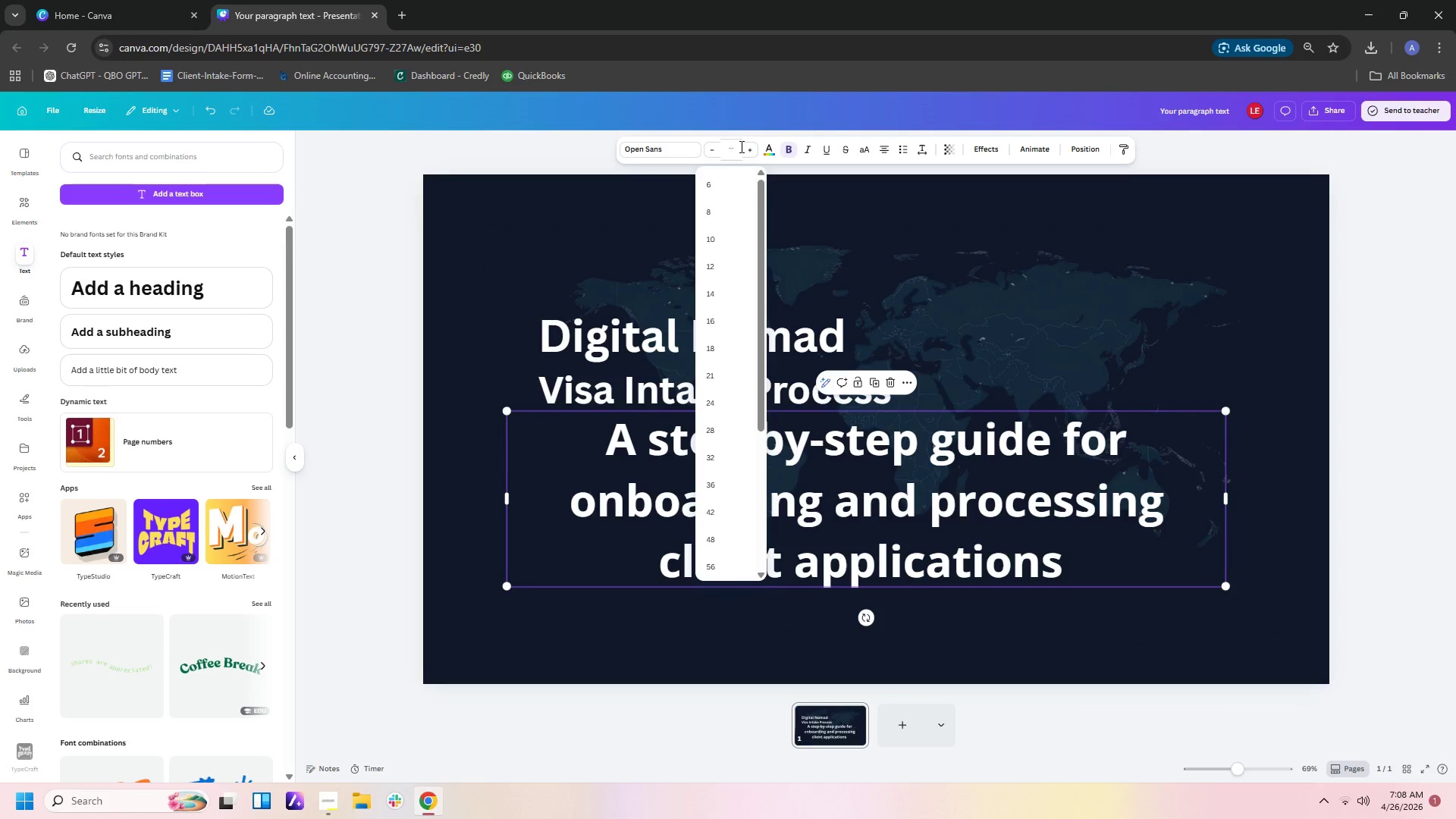 
key(Numpad3)
 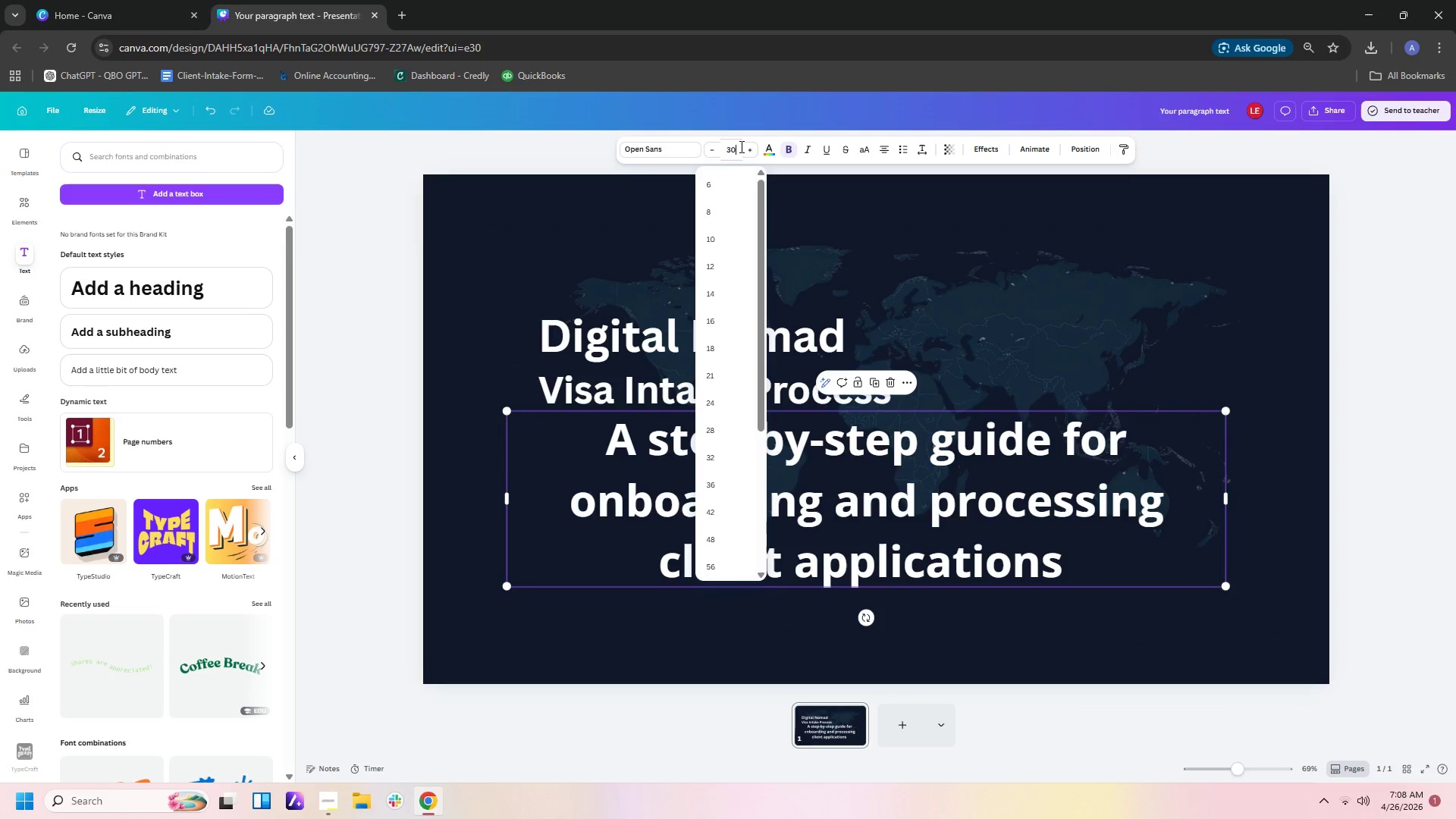 
key(Numpad0)
 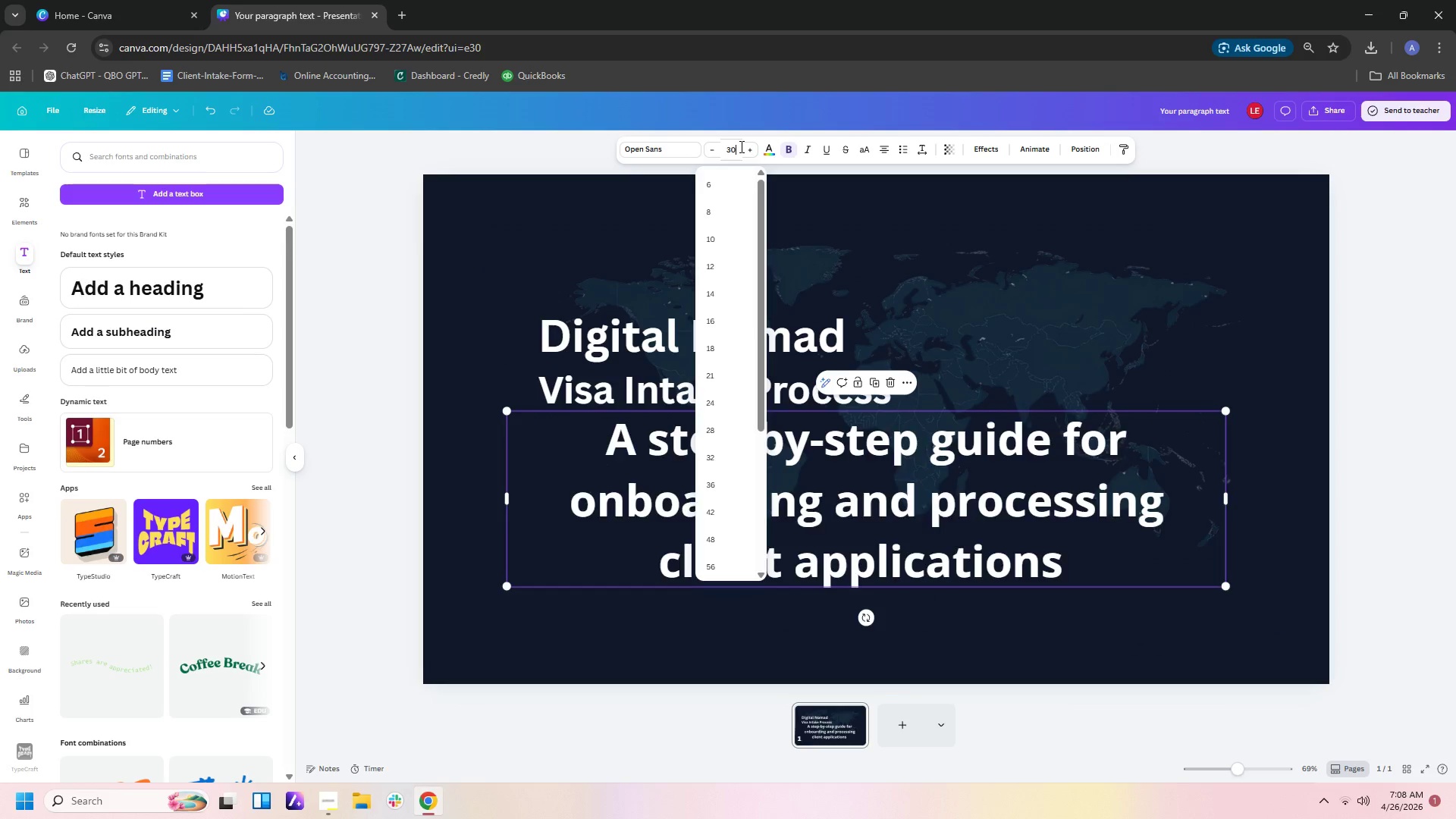 
key(Enter)
 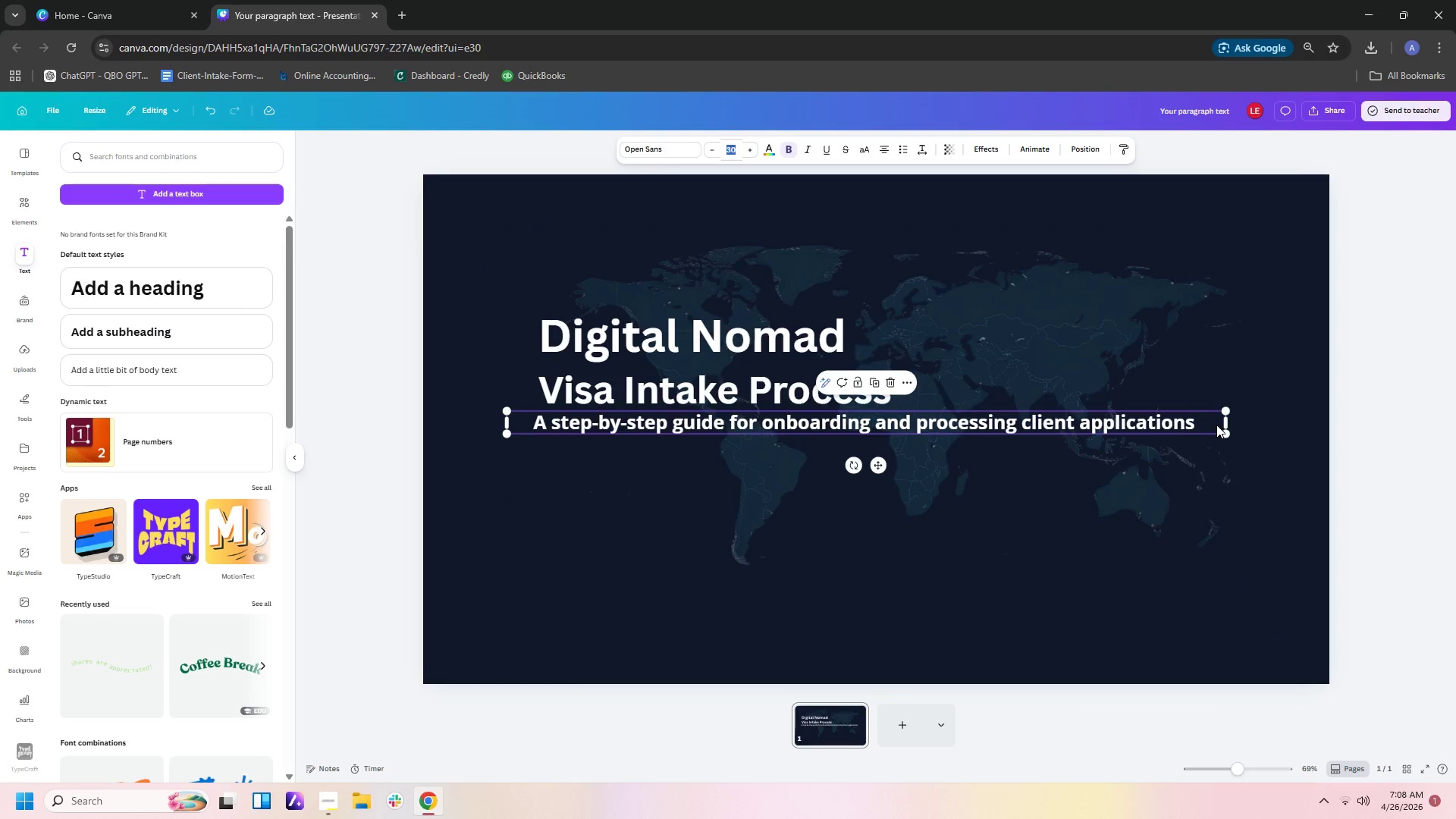 
left_click_drag(start_coordinate=[1228, 422], to_coordinate=[994, 438])
 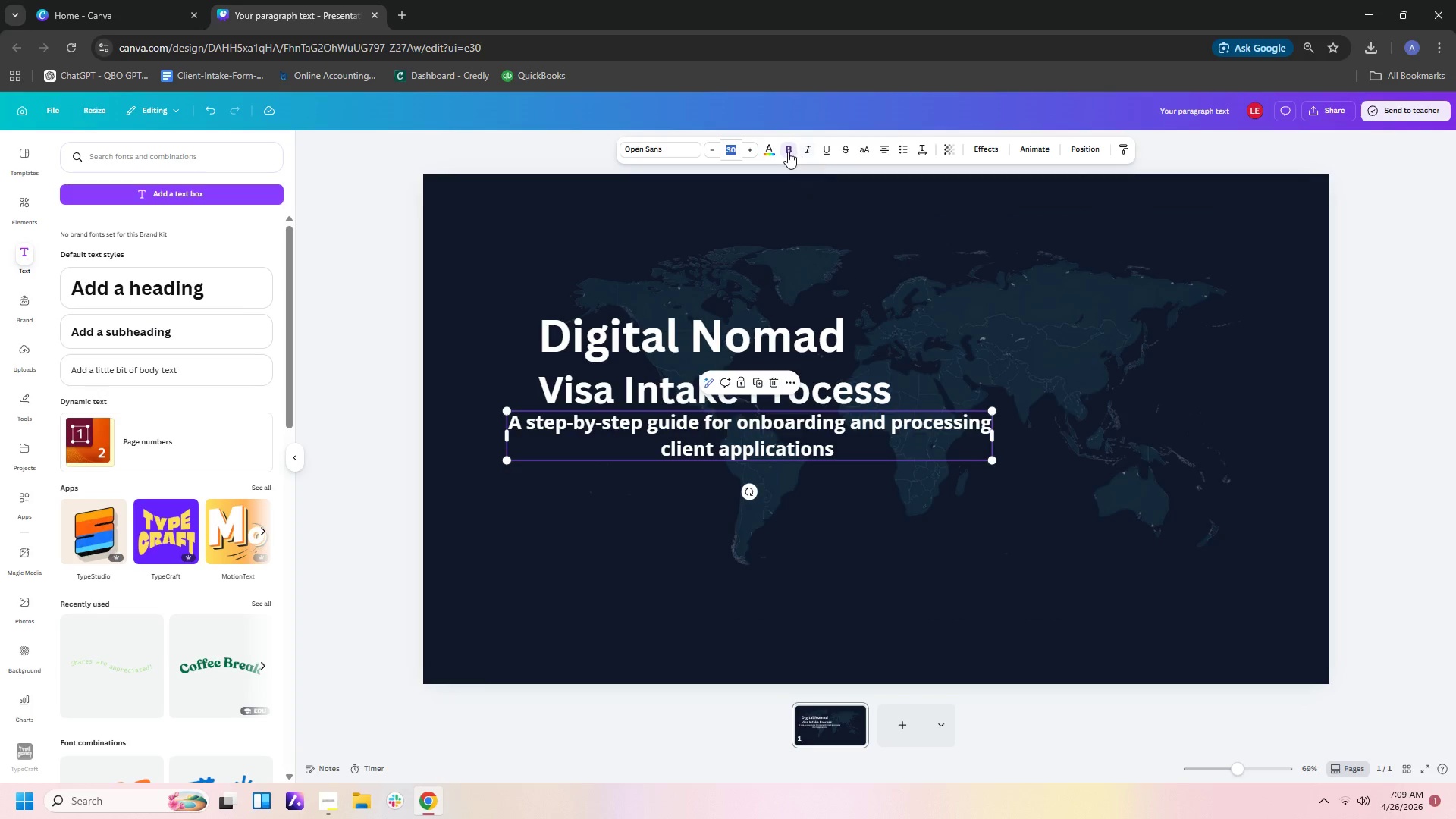 
left_click([788, 152])
 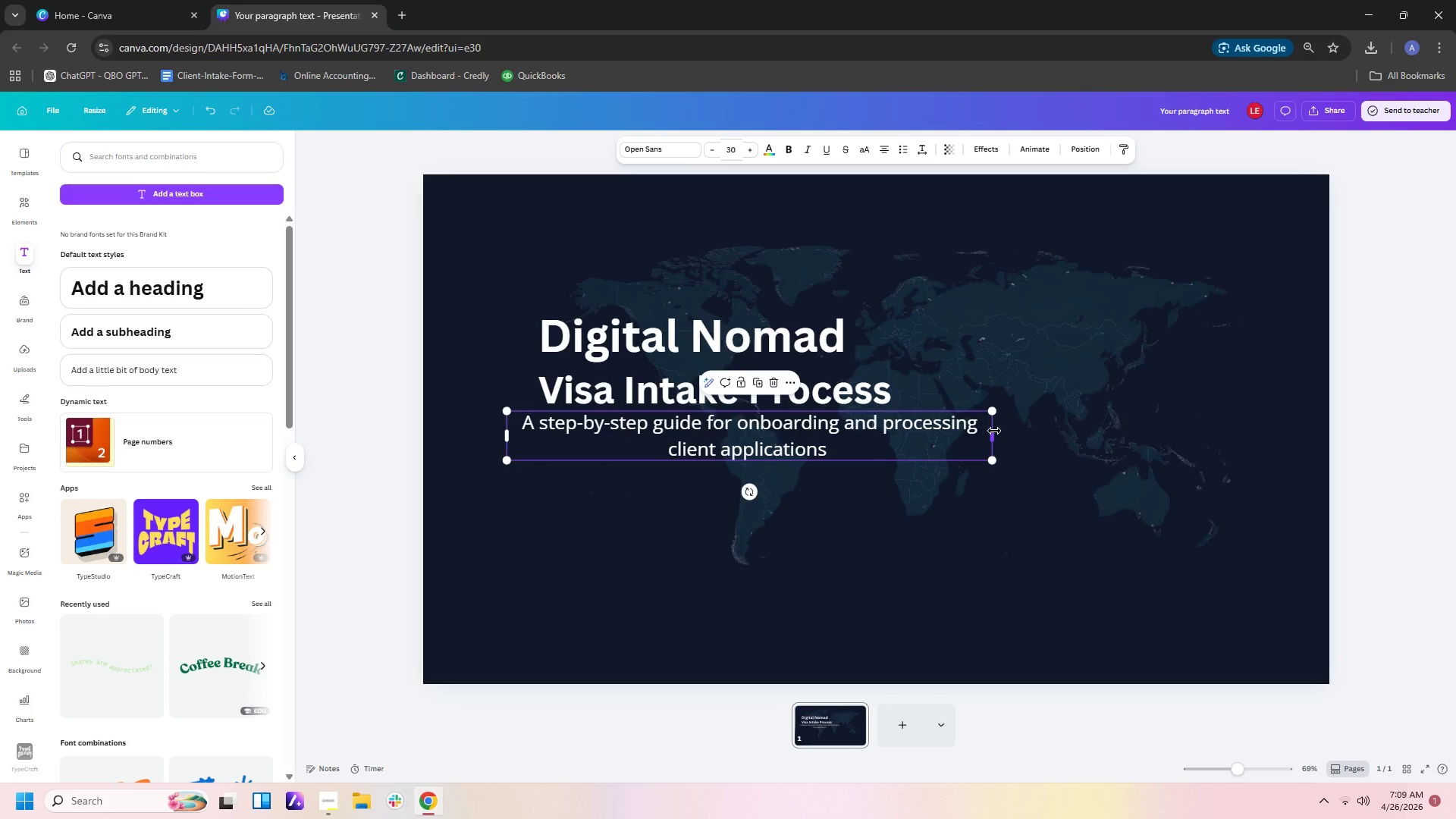 
left_click_drag(start_coordinate=[994, 431], to_coordinate=[852, 439])
 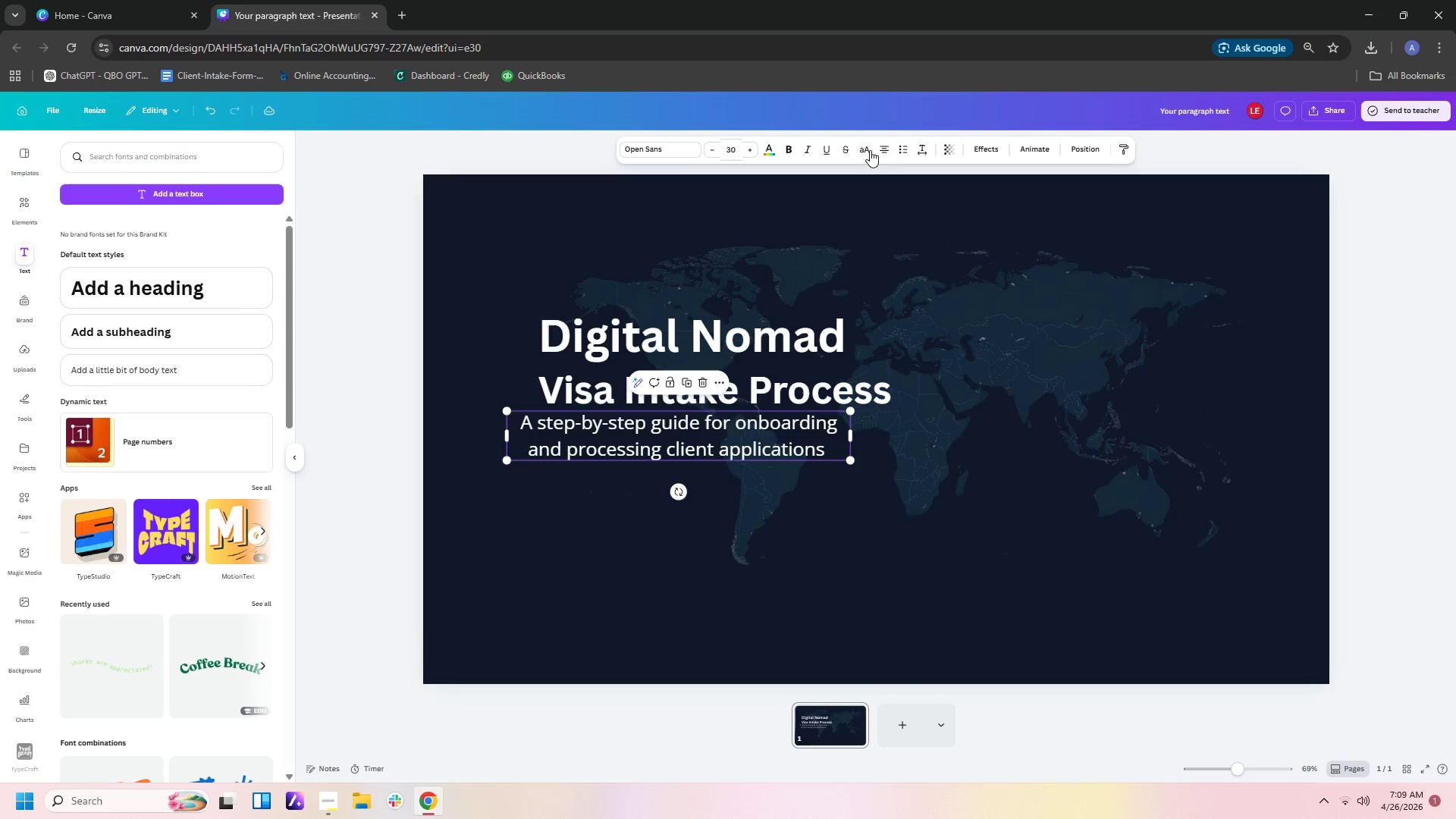 
left_click([882, 152])
 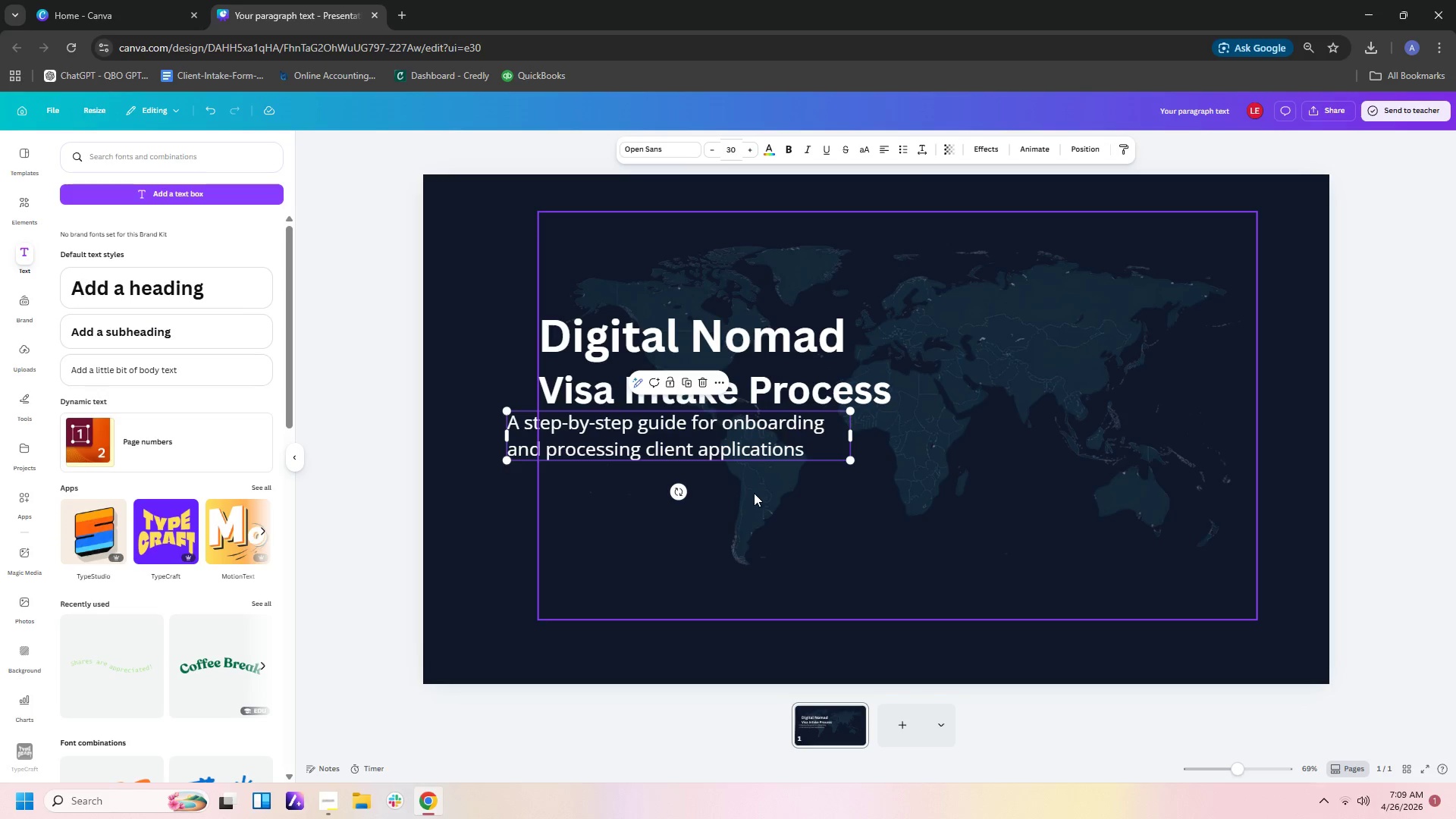 
double_click([742, 442])
 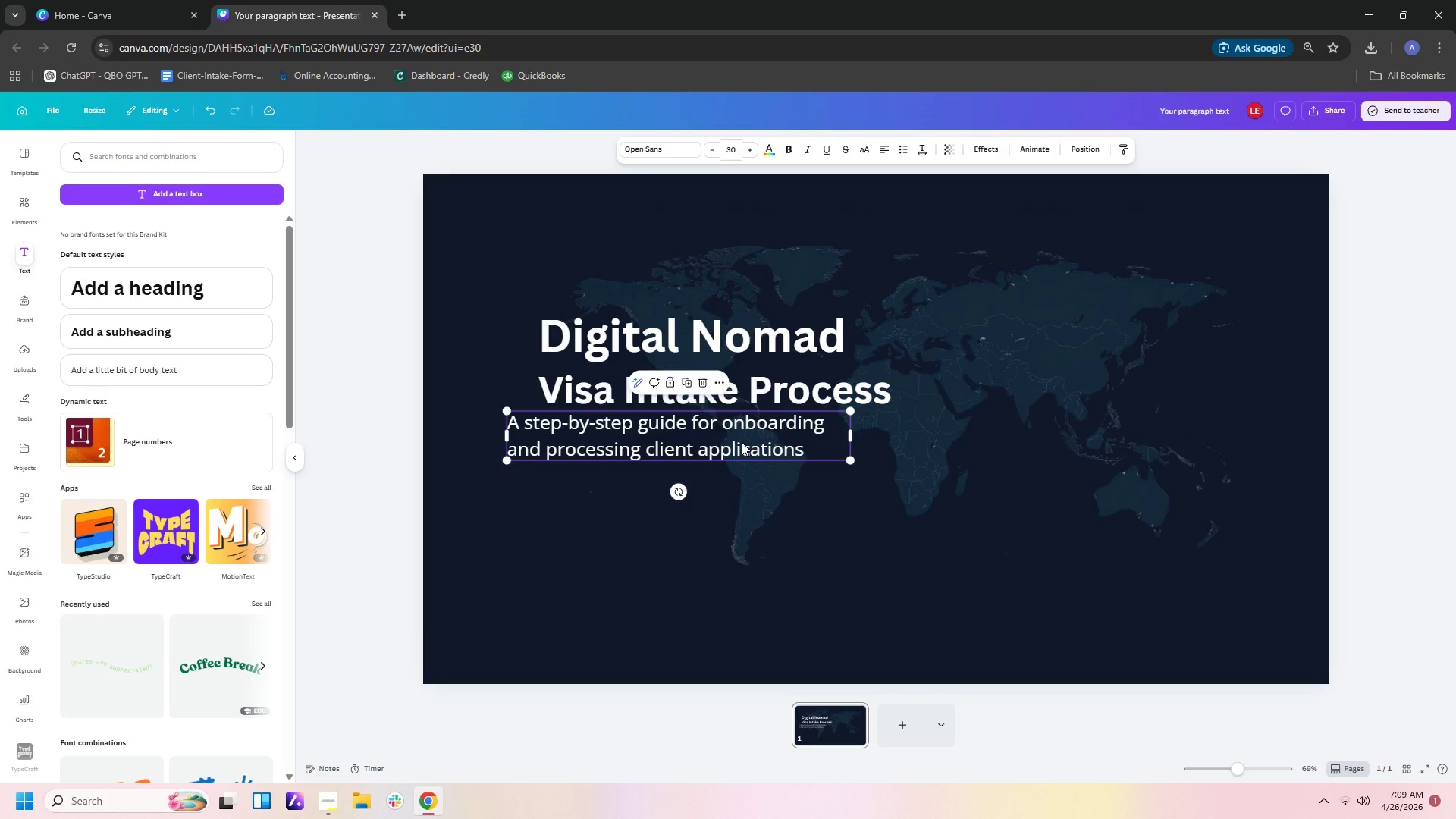 
left_click_drag(start_coordinate=[742, 442], to_coordinate=[775, 501])
 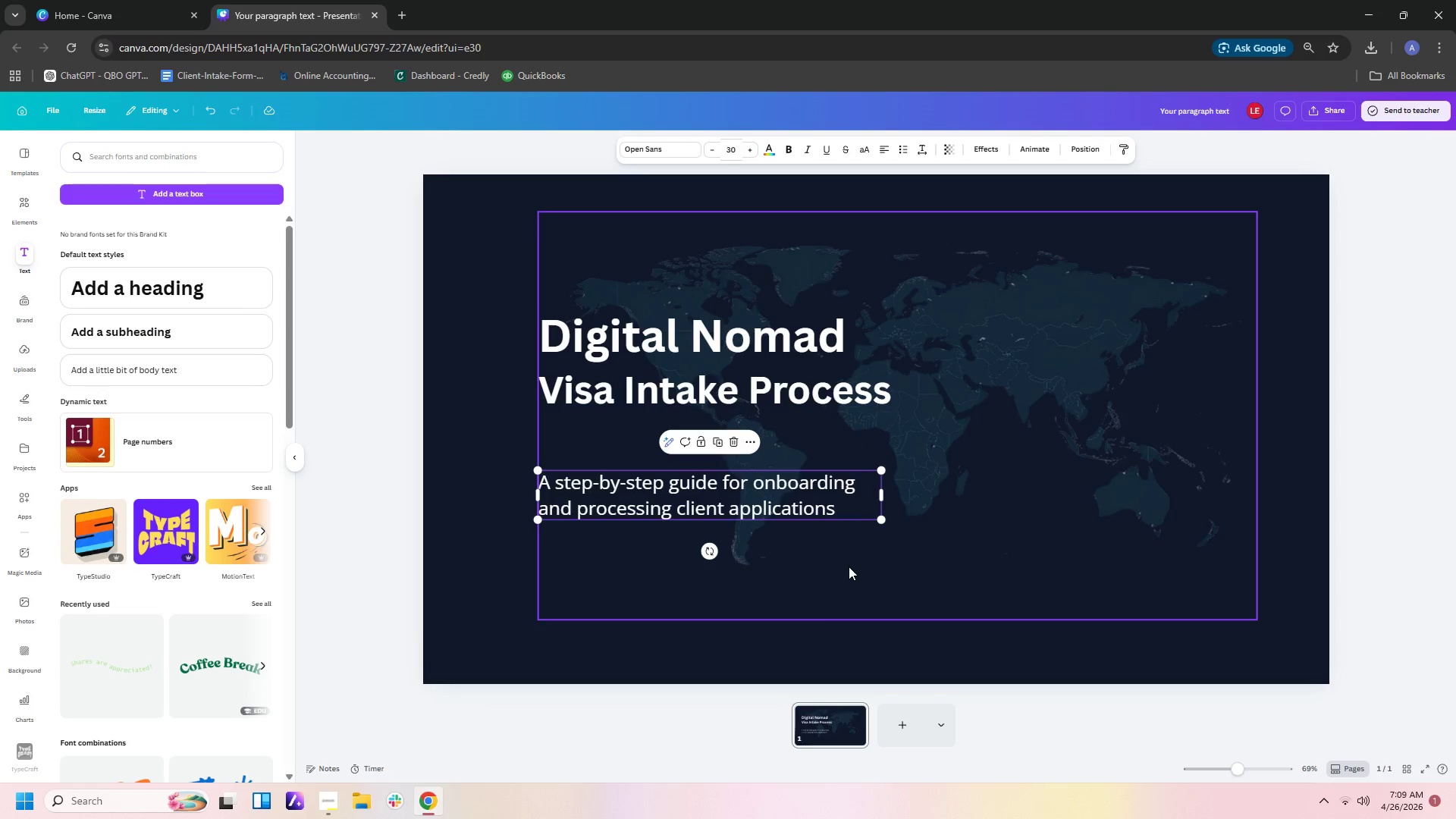 
left_click([849, 566])
 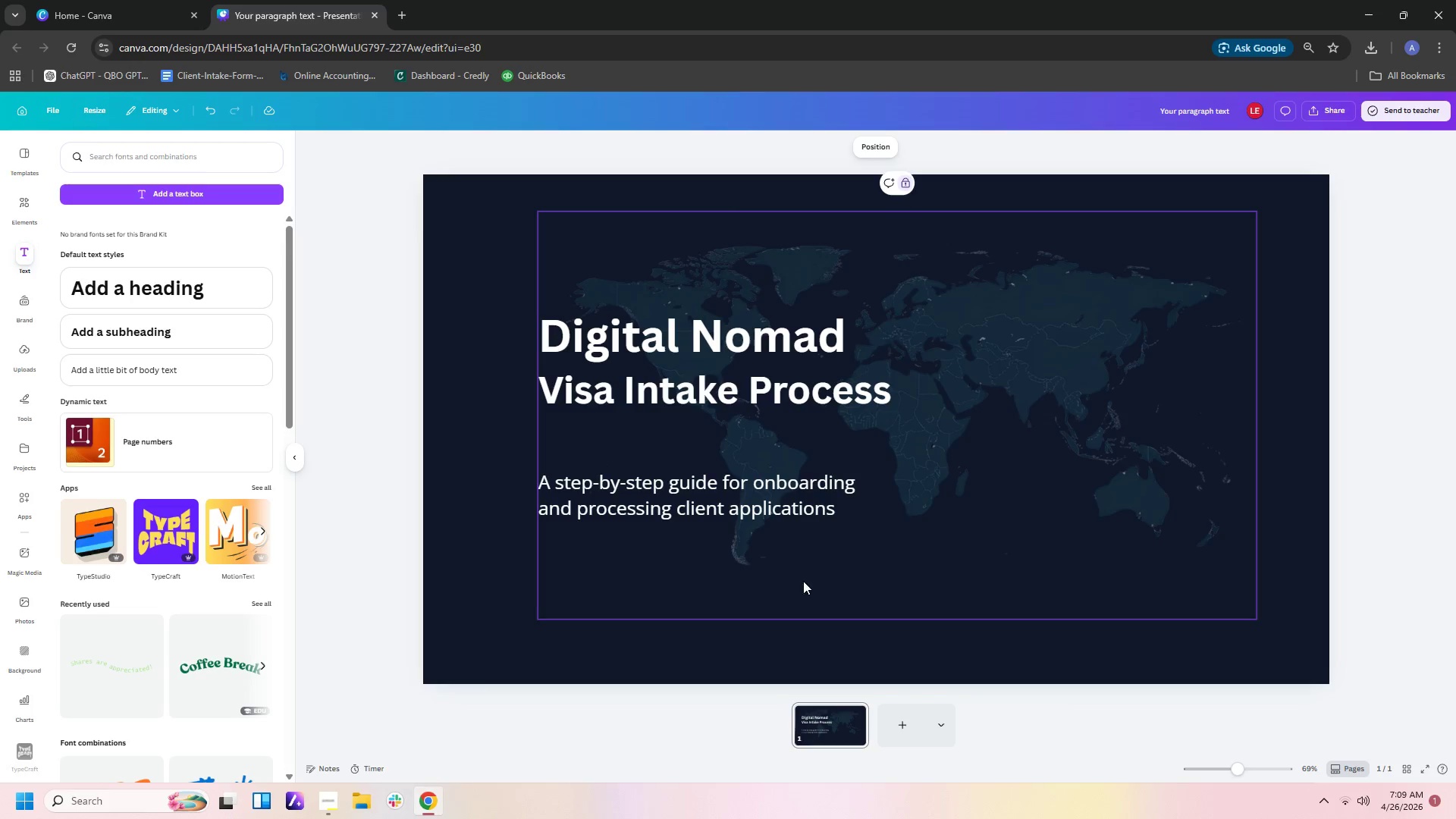 
left_click([760, 516])
 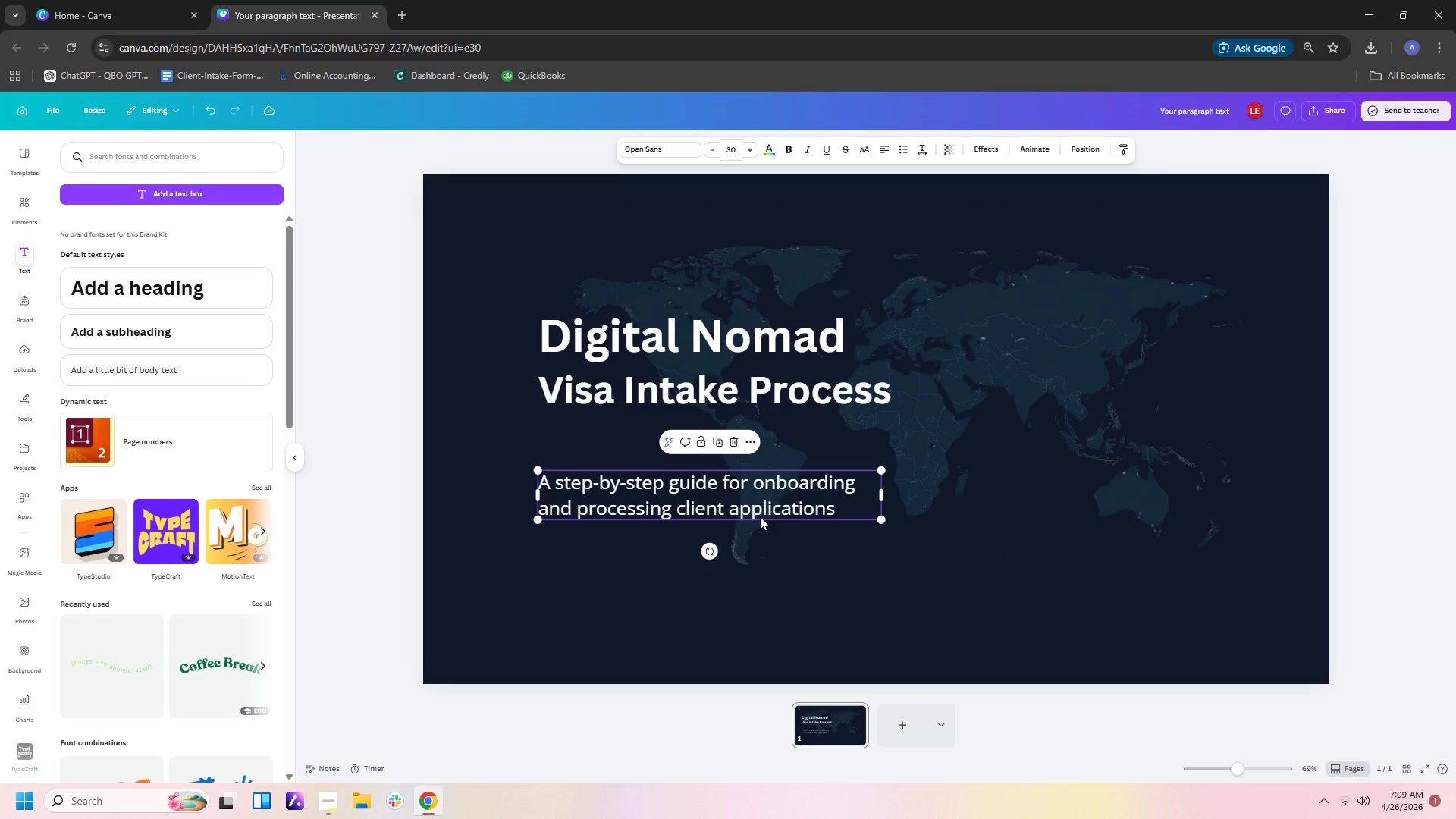 
key(Control+C)
 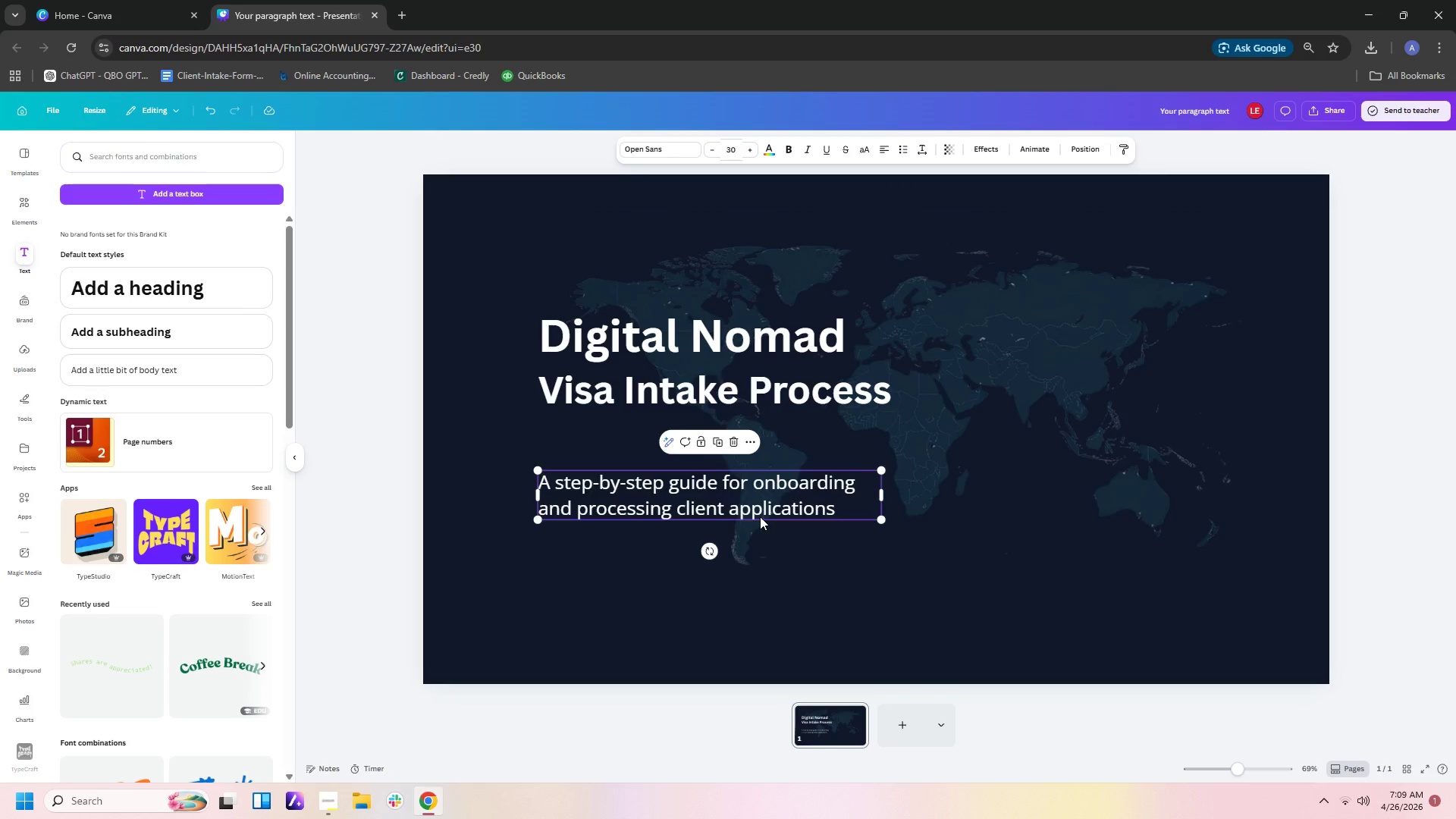 
key(Control+V)
 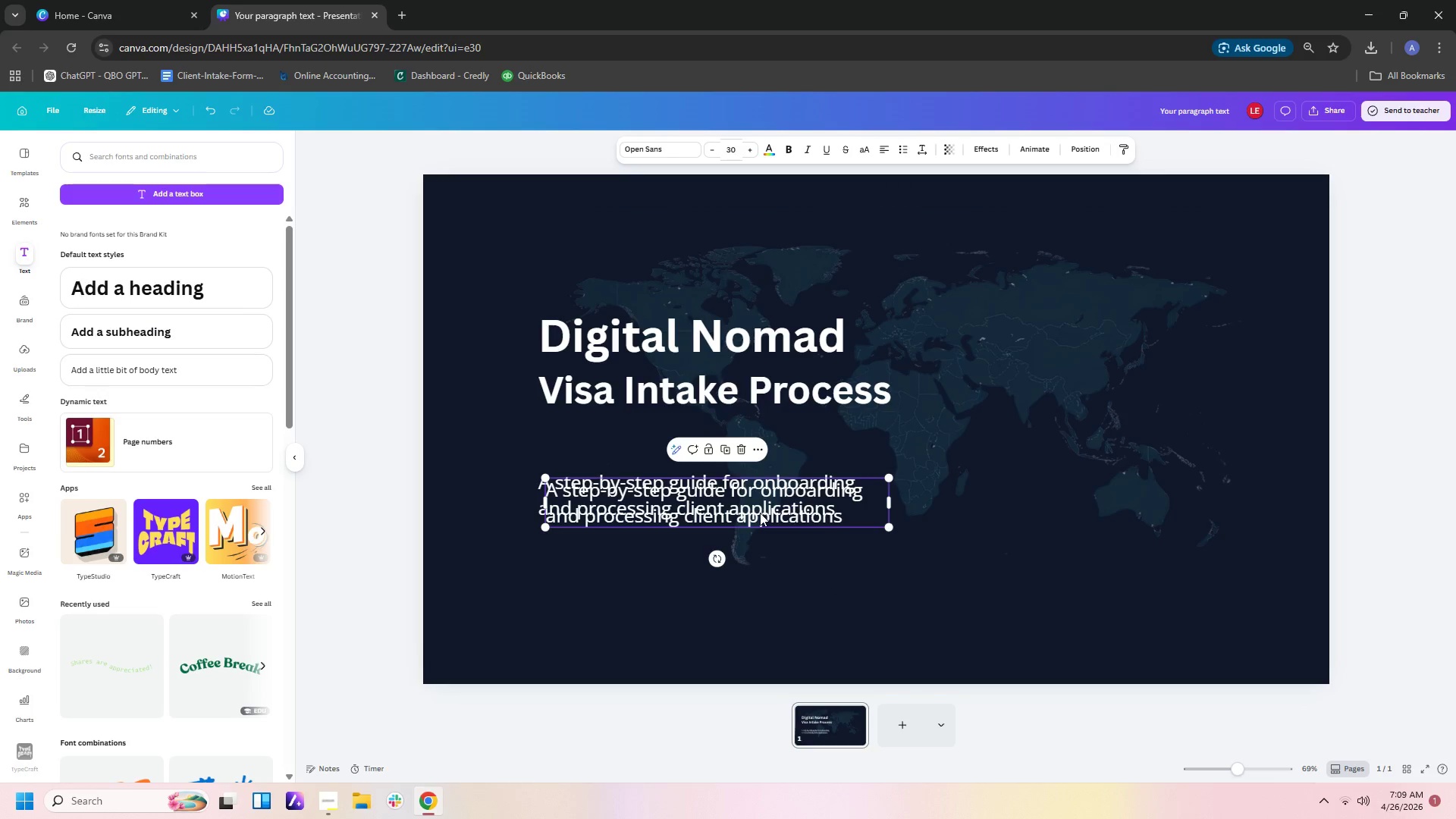 
left_click_drag(start_coordinate=[760, 513], to_coordinate=[752, 609])
 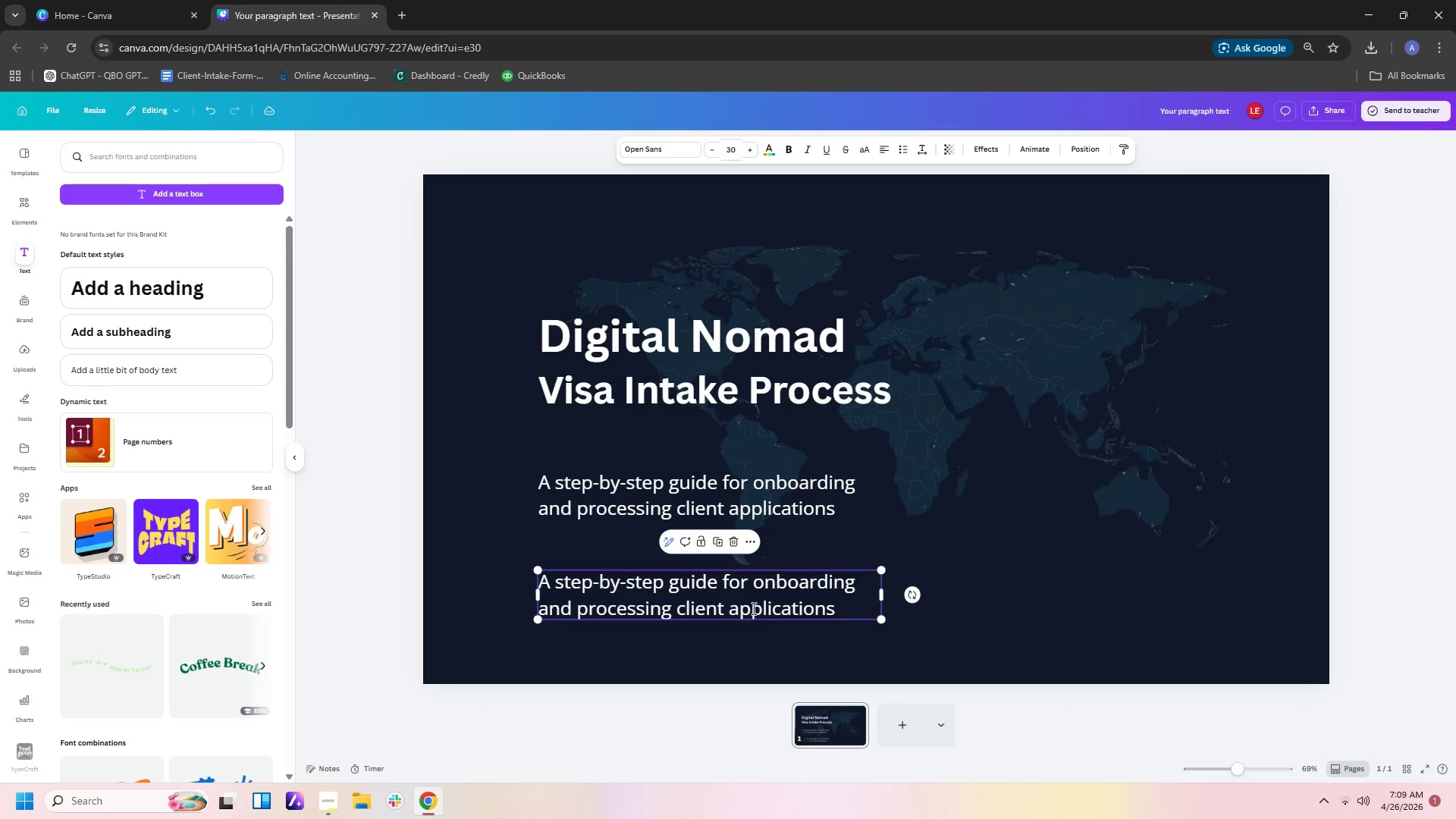 
double_click([752, 608])
 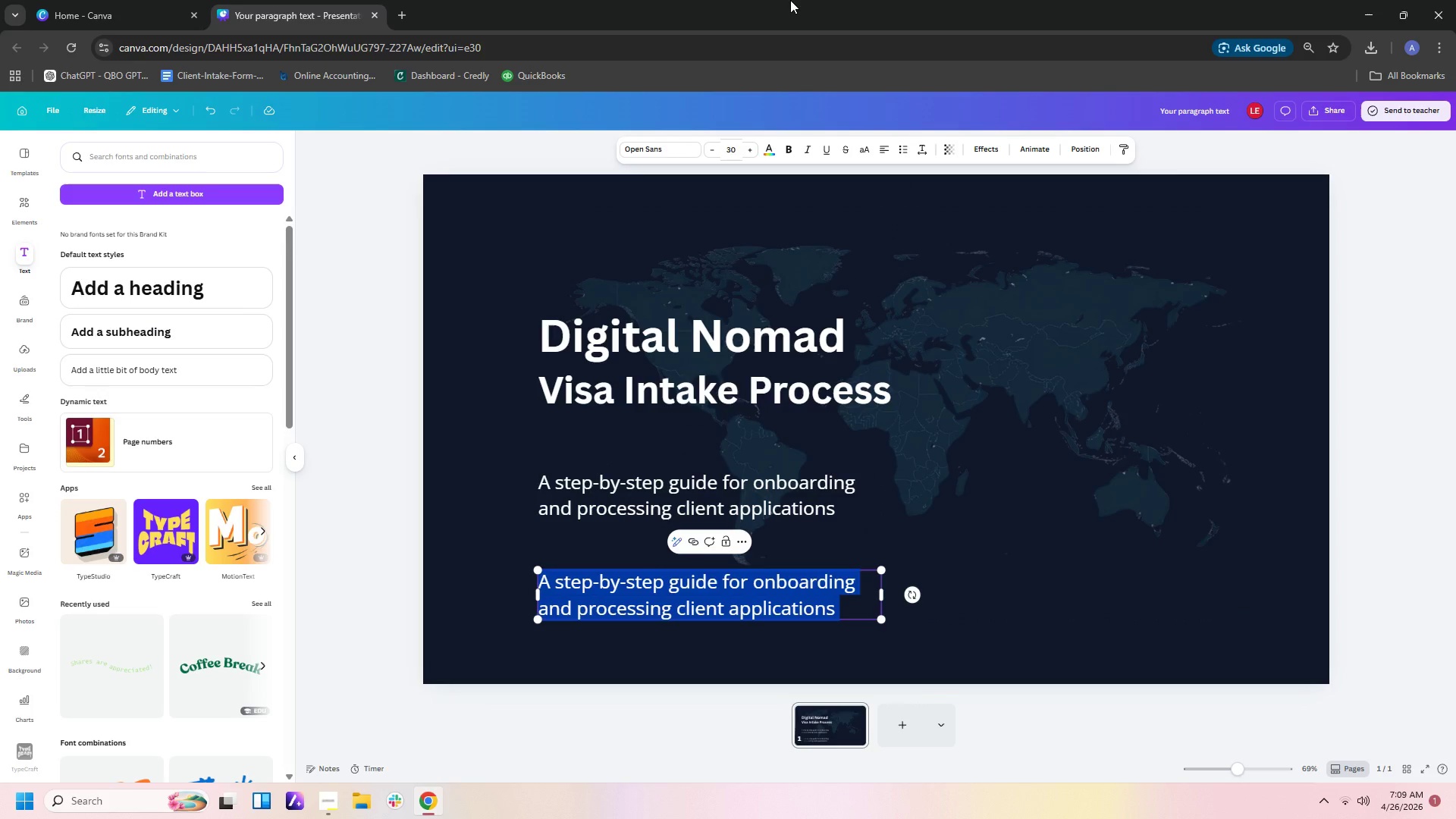 
type(Internal Training )
 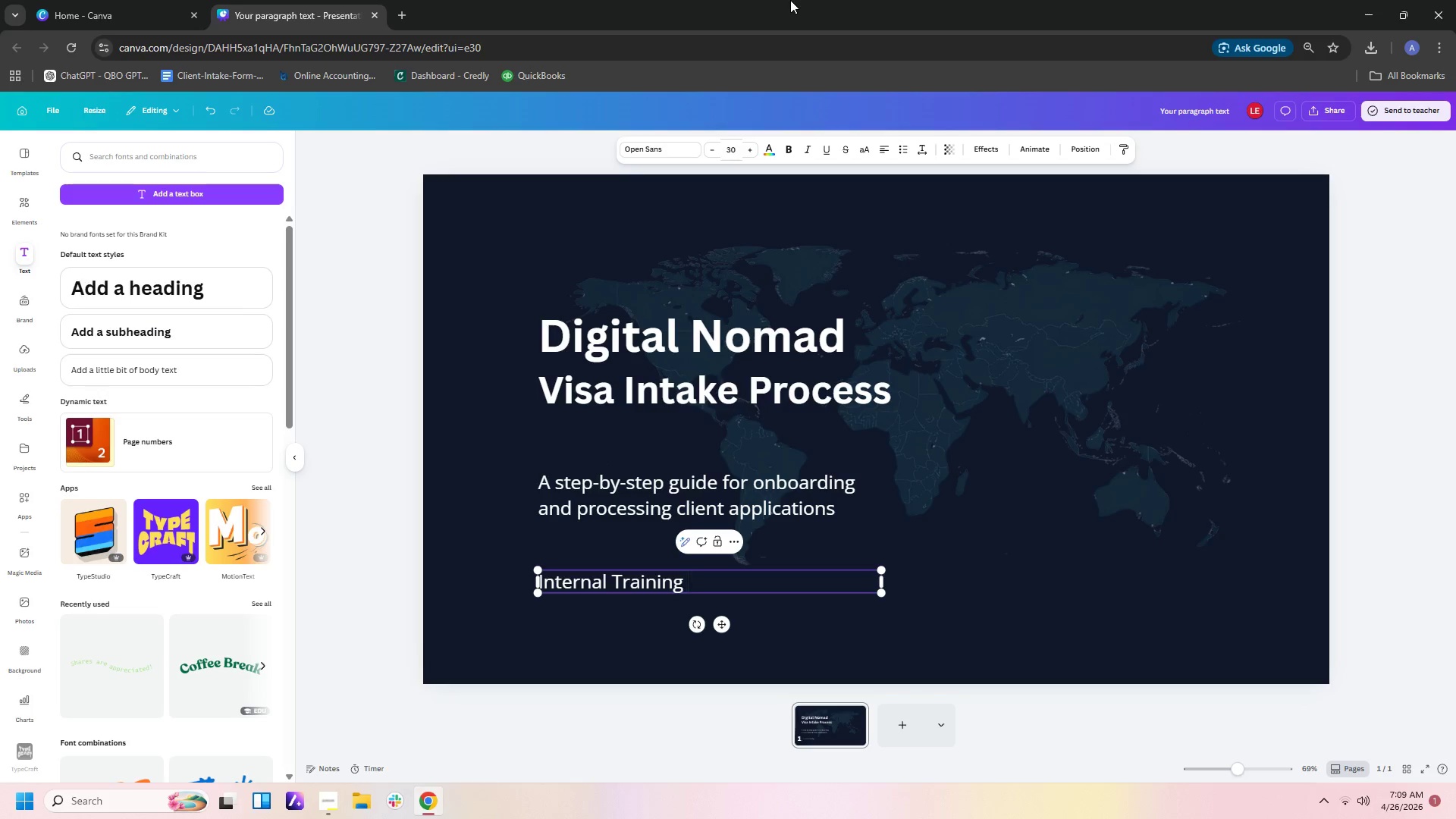 
hold_key(key=ShiftLeft, duration=1.5)
 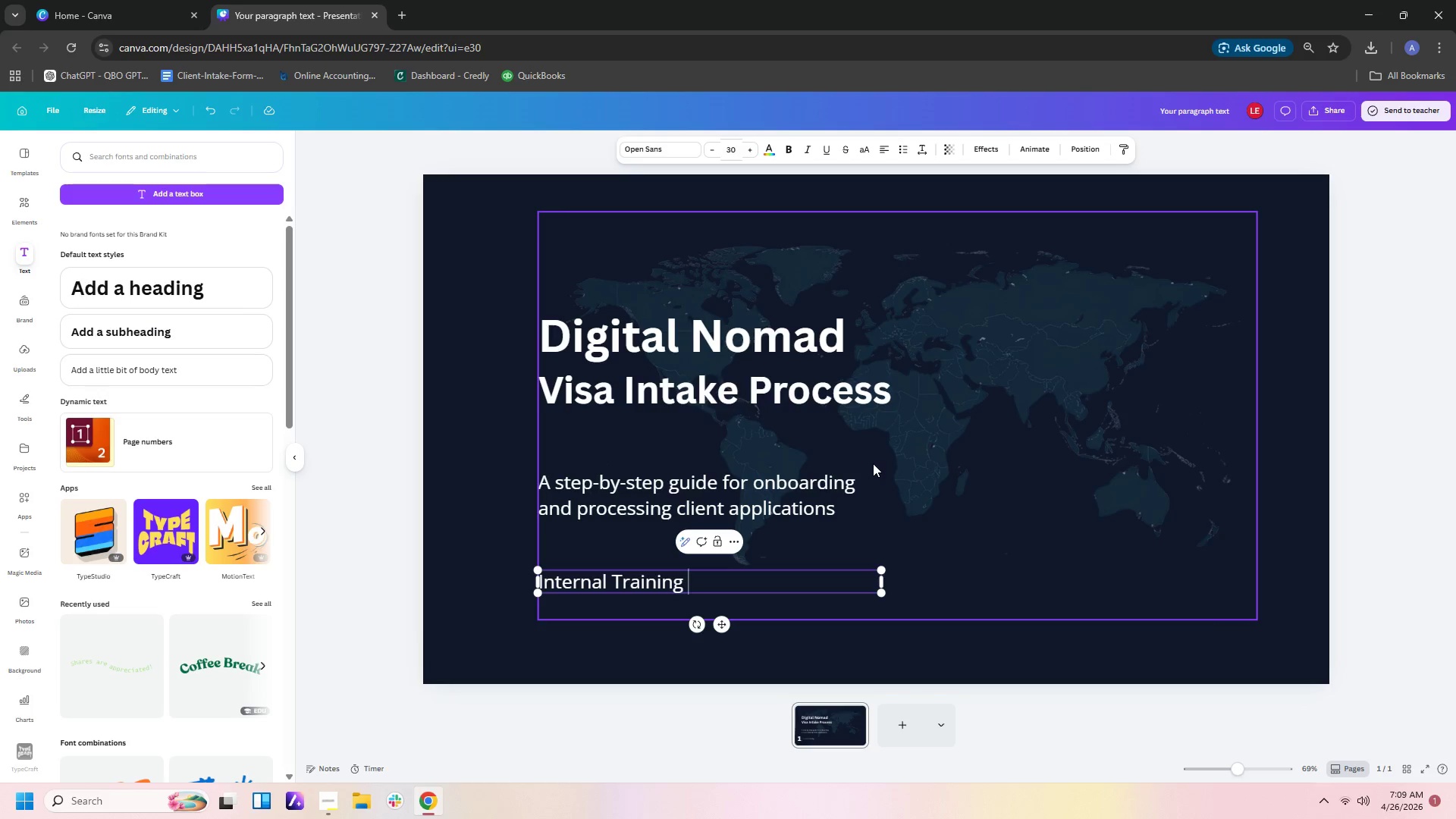 
key(Shift+ShiftLeft)
 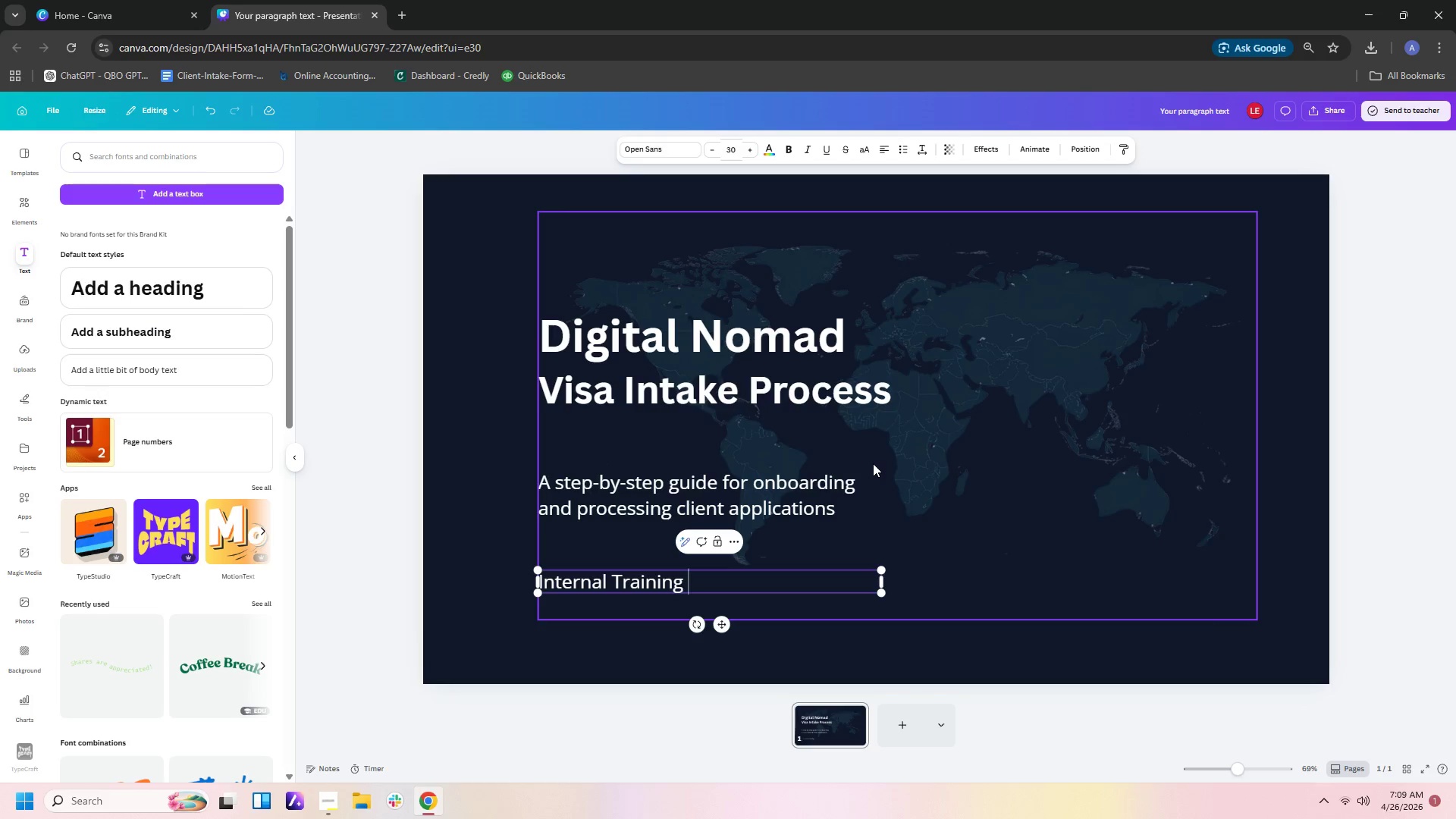 
key(Shift+ShiftLeft)
 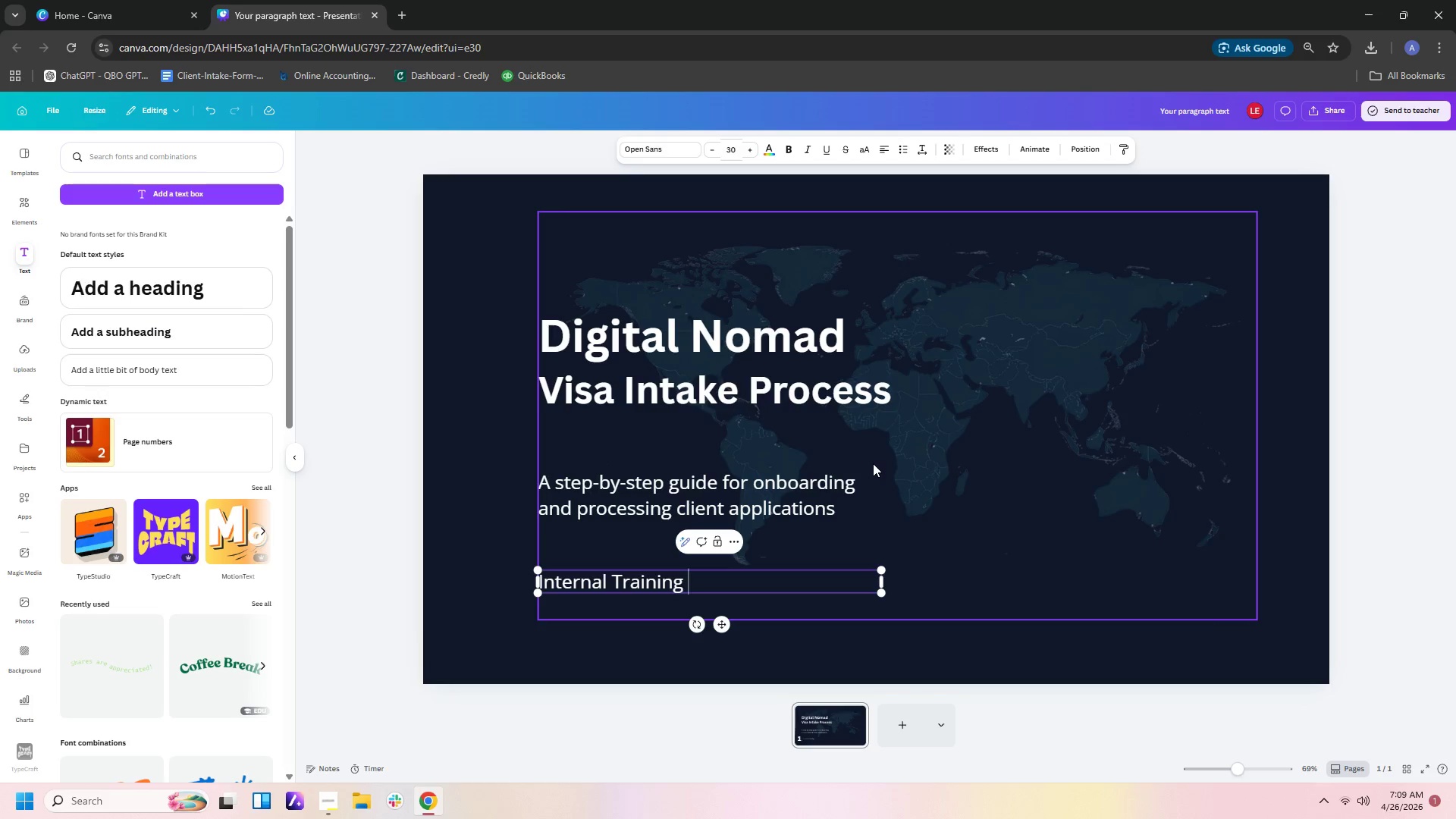 
key(Shift+ShiftLeft)
 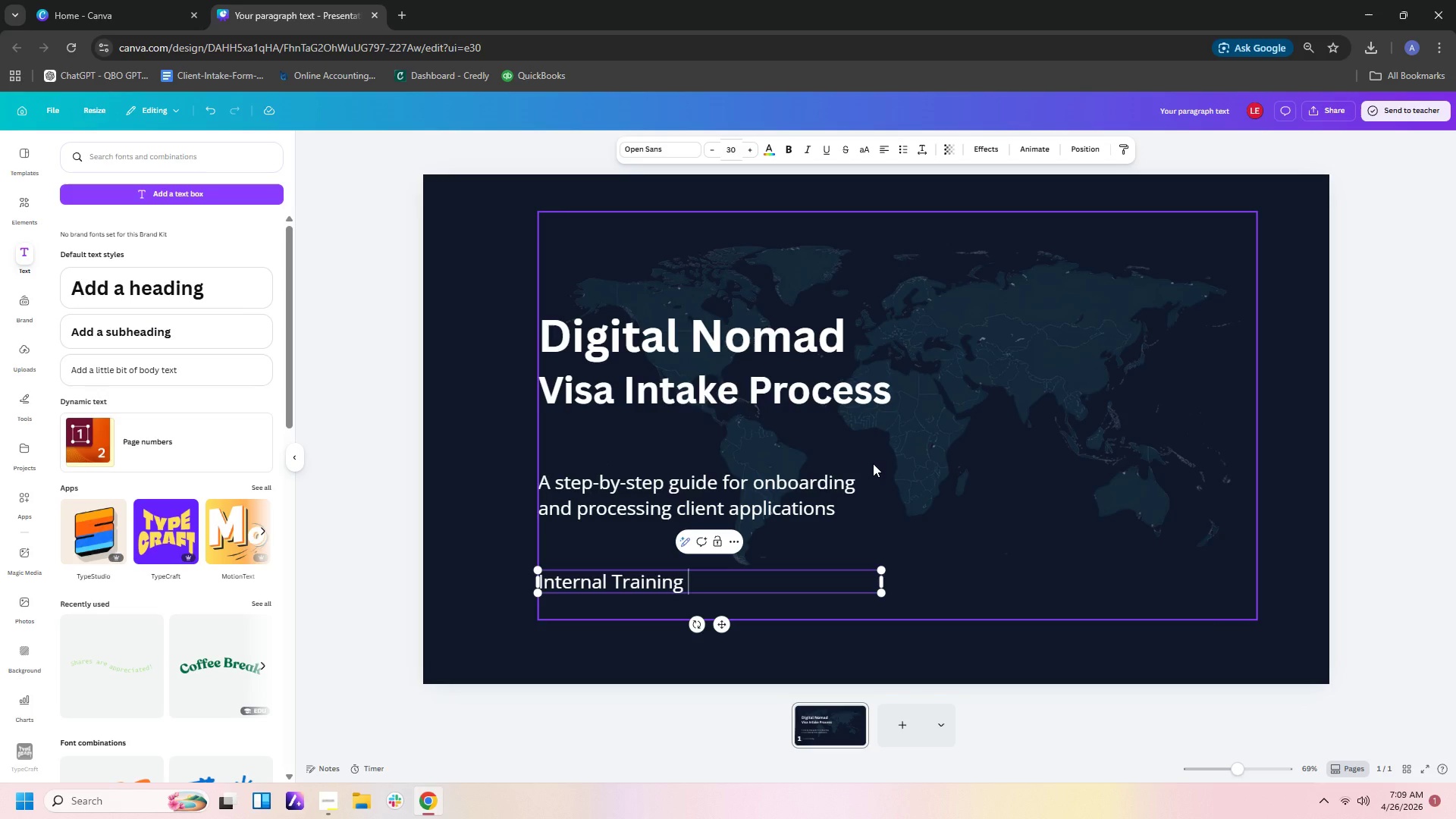 
key(Shift+ShiftLeft)
 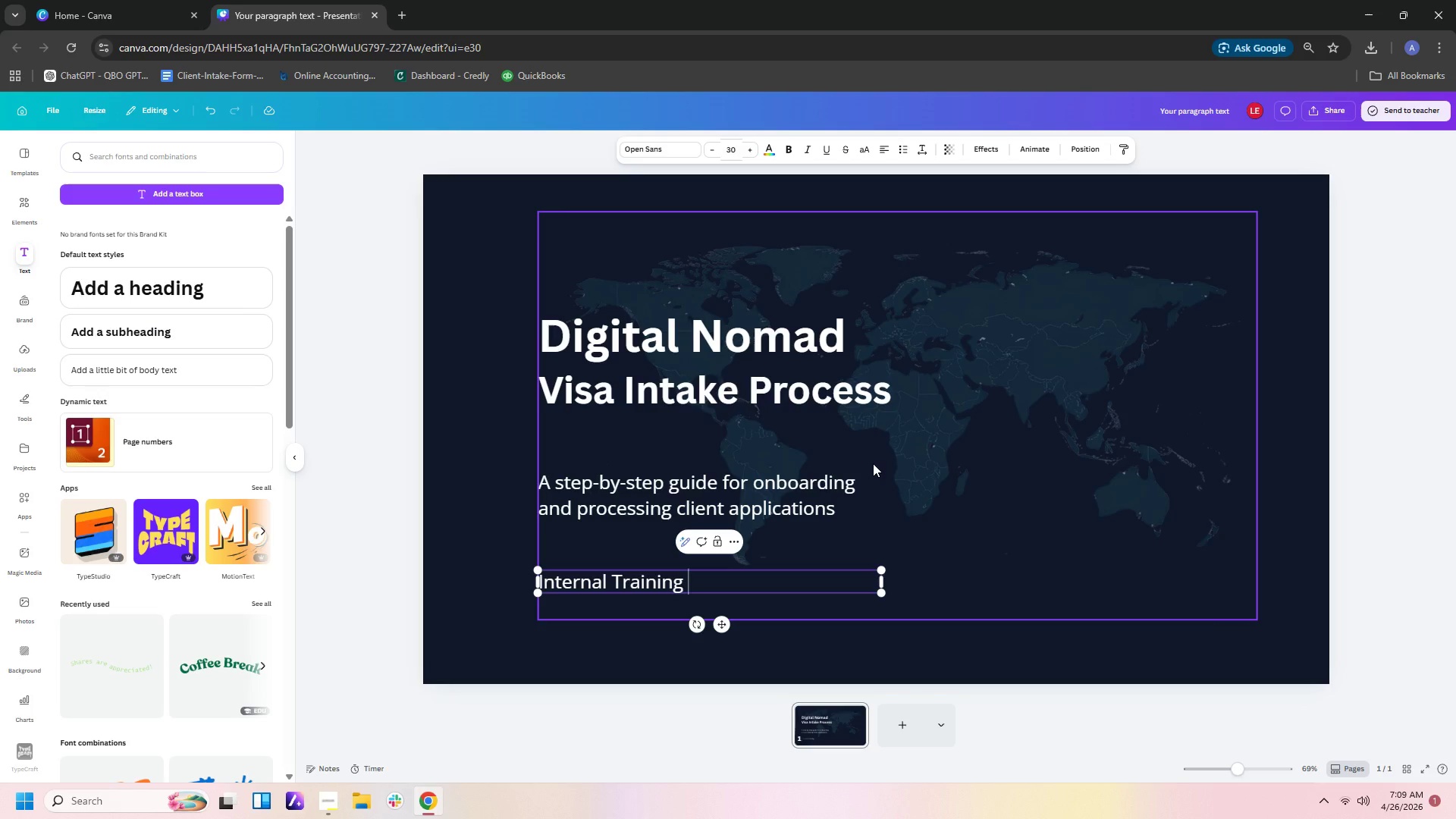 
key(Shift+ShiftLeft)
 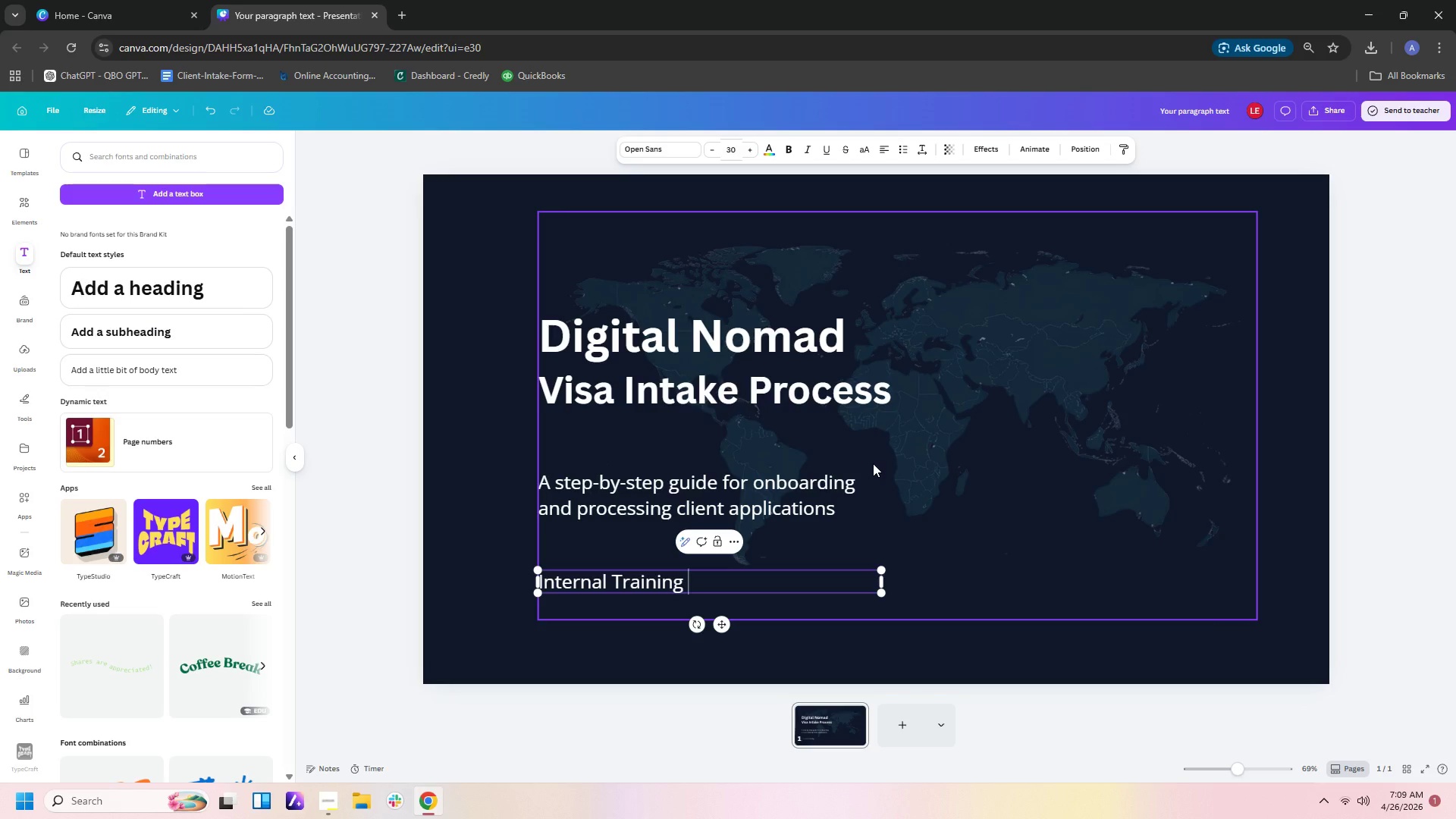 
key(Shift+ShiftLeft)
 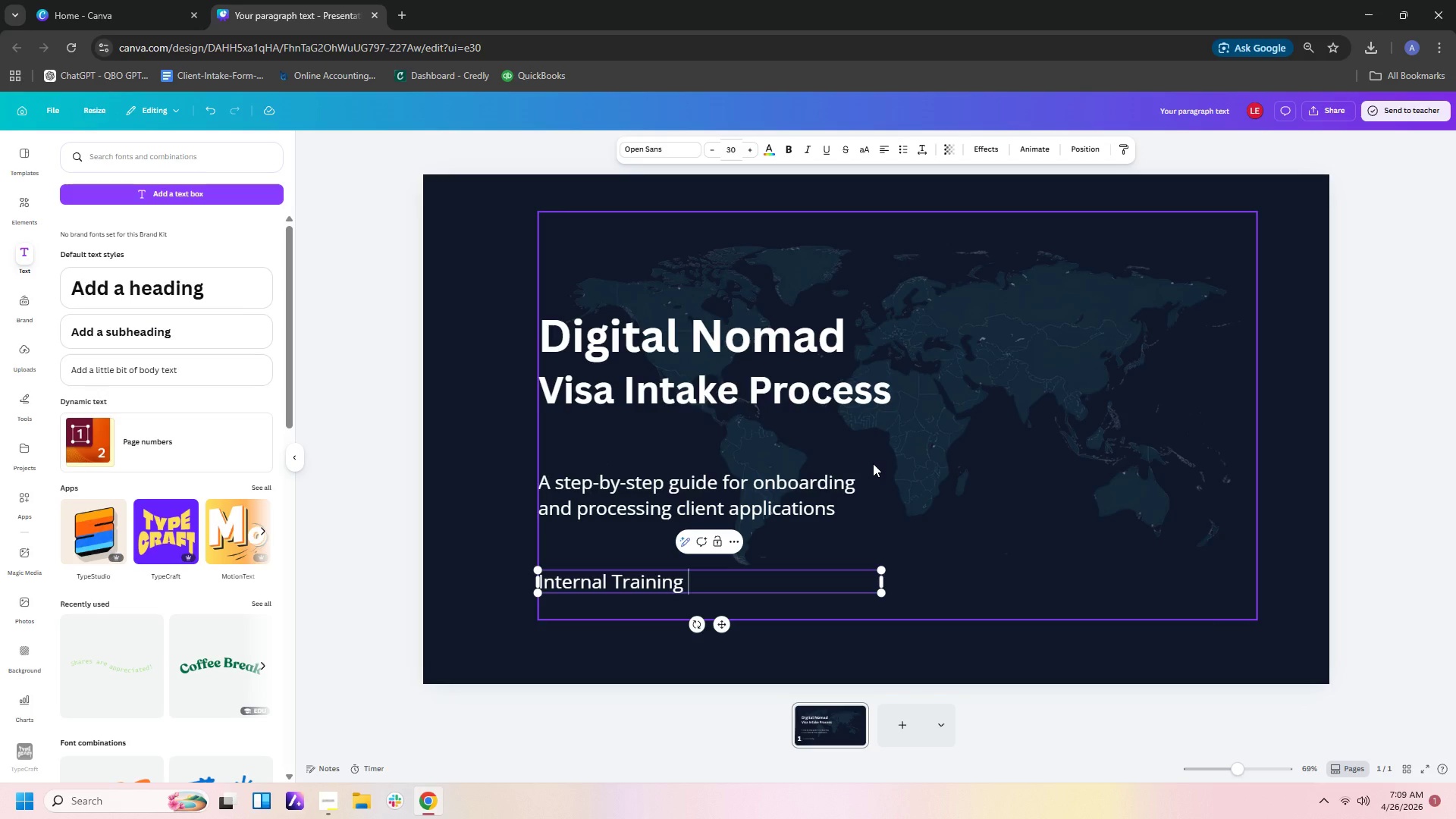 
key(Shift+ShiftLeft)
 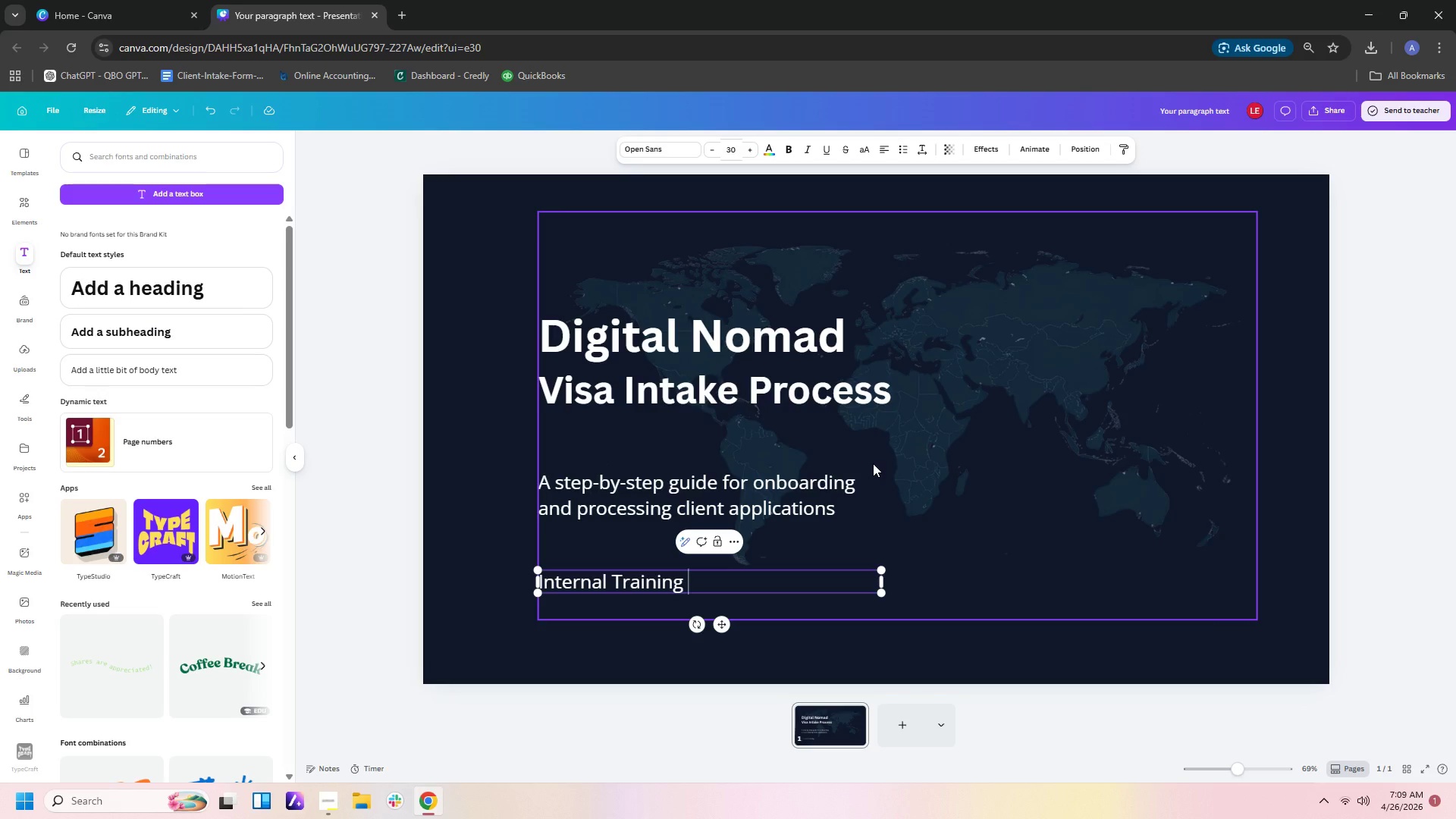 
key(Shift+ShiftLeft)
 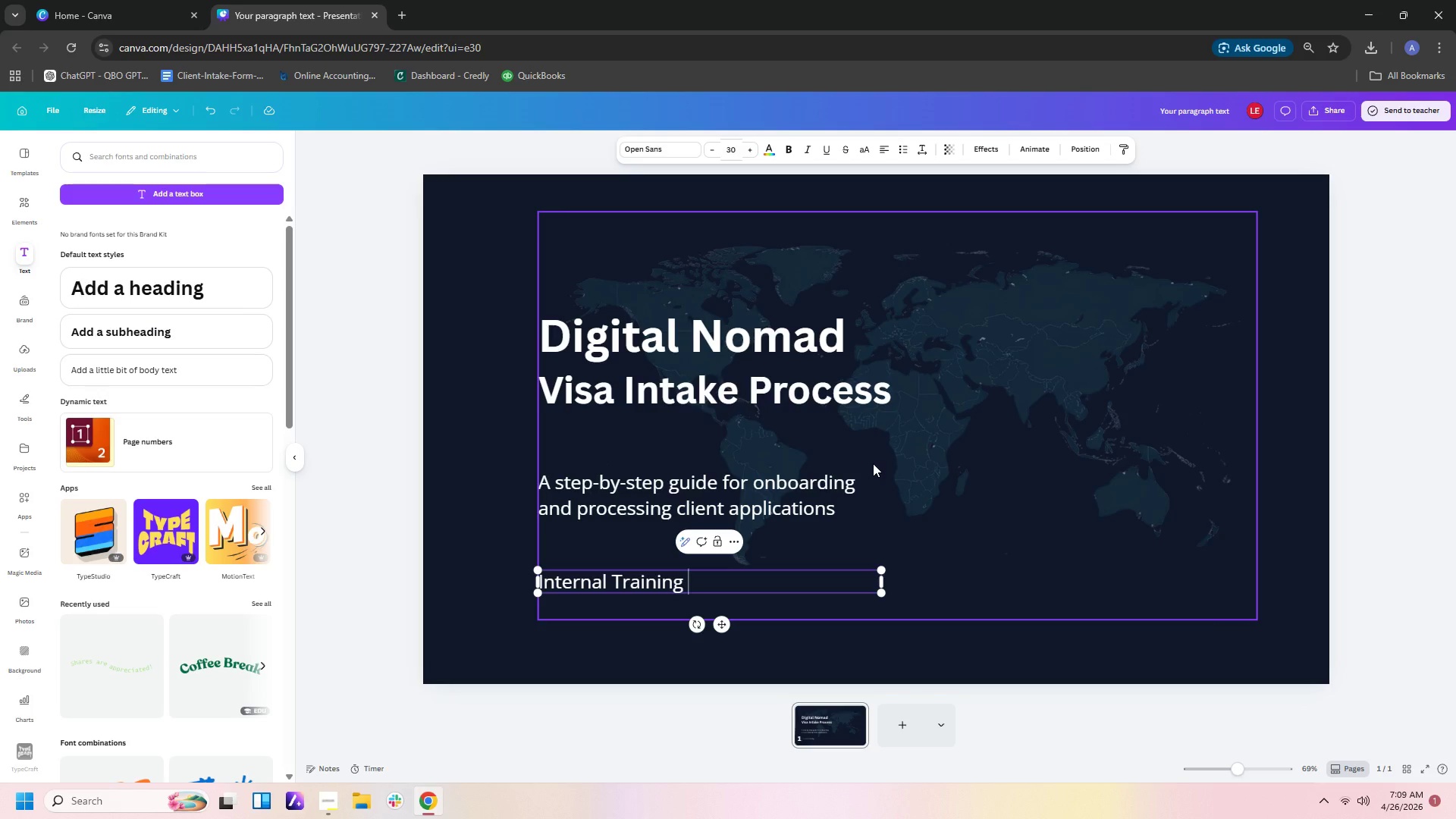 
key(Shift+ShiftLeft)
 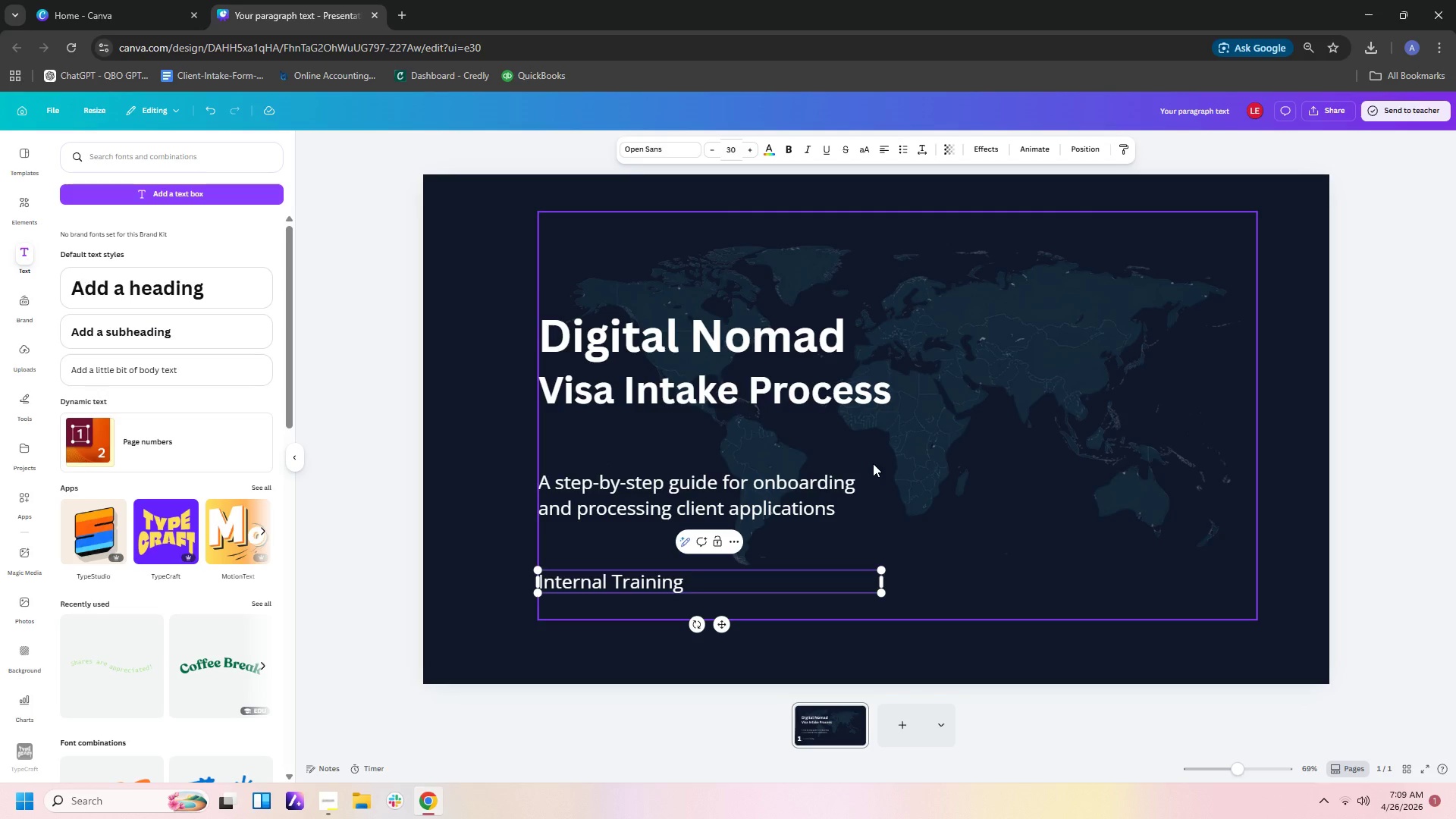 
type(* )
key(Backspace)
key(Backspace)
type(    For Paralegals)
 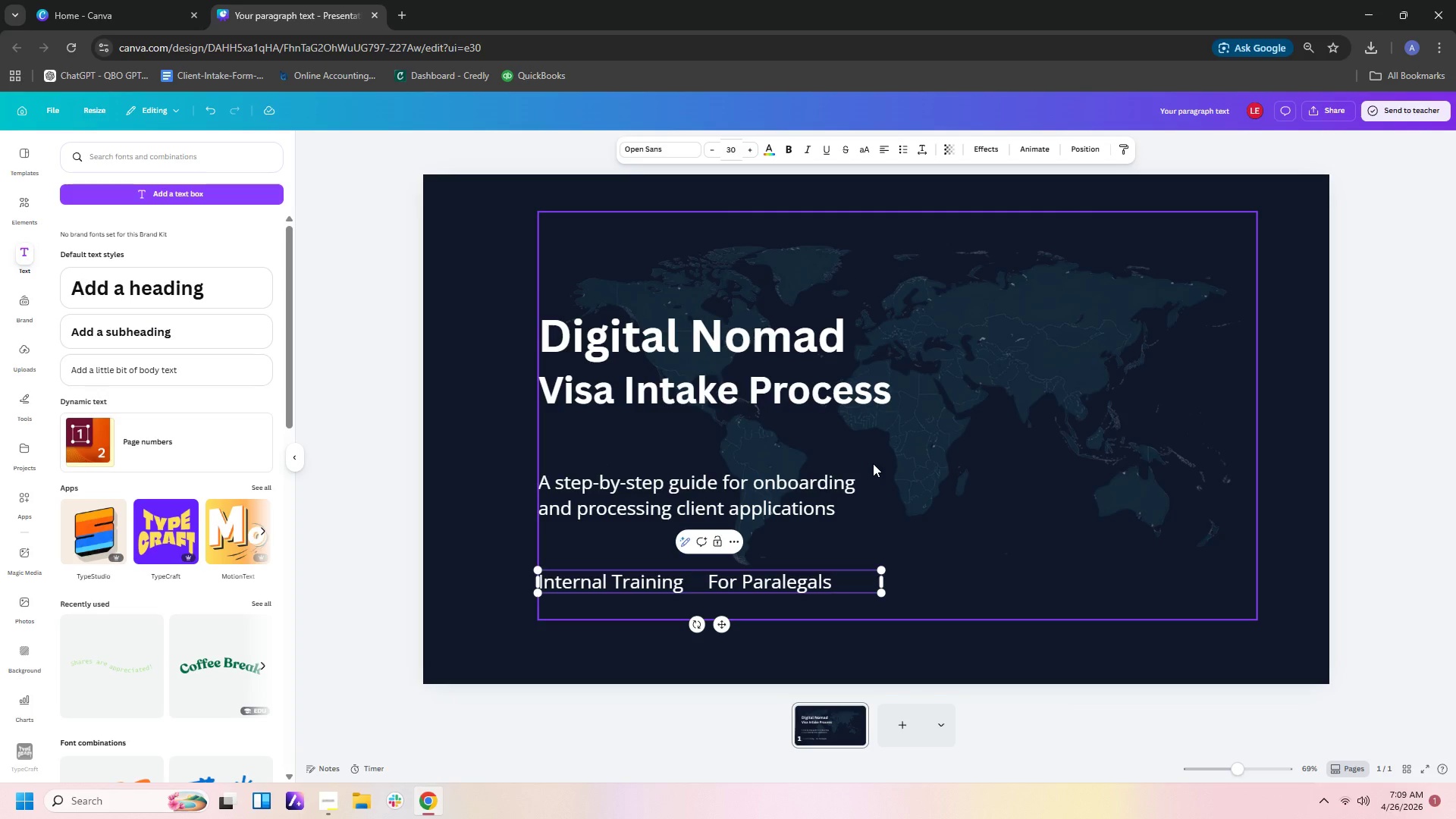 
left_click([328, 801])